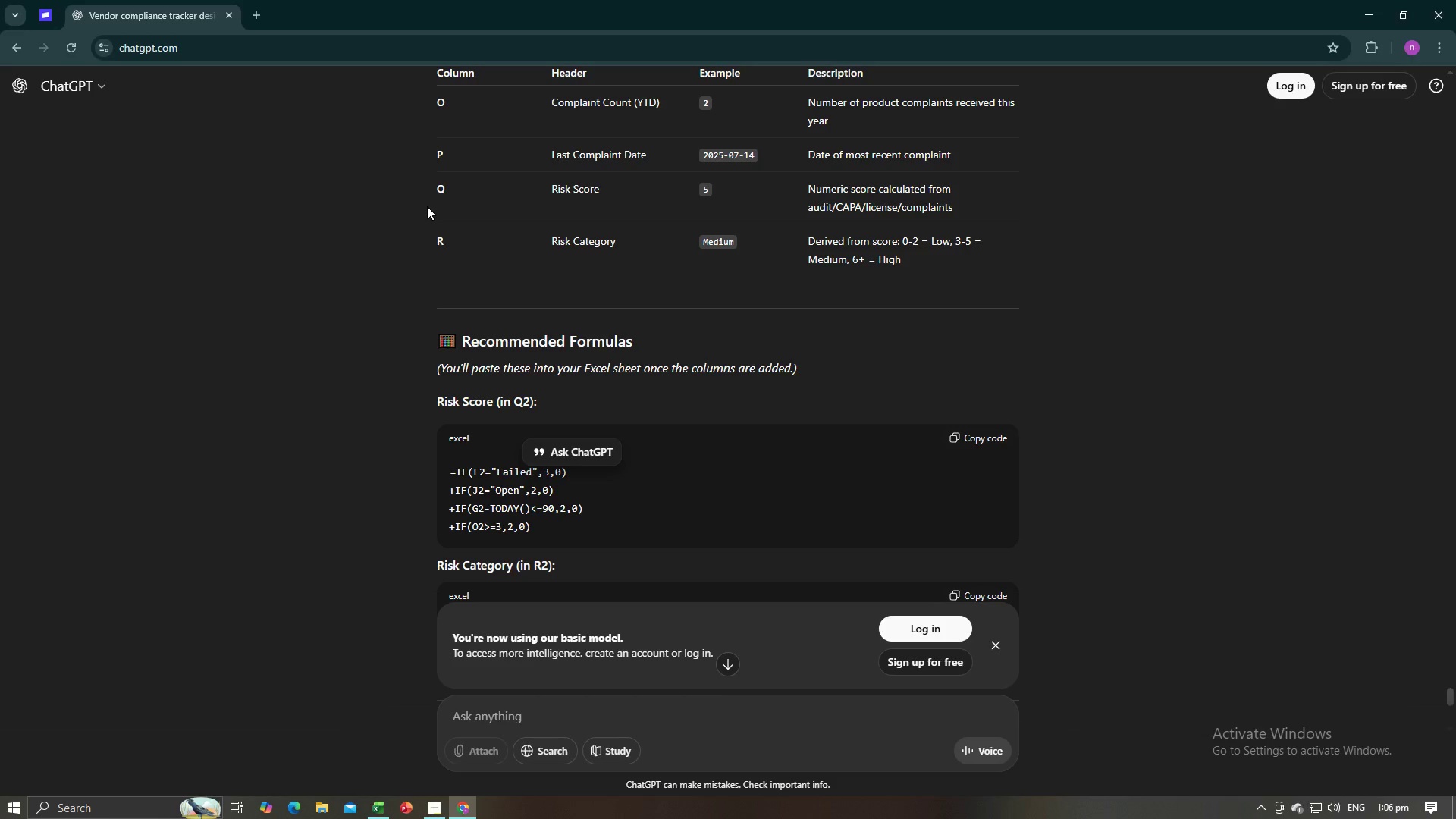 
key(Alt+AltLeft)
 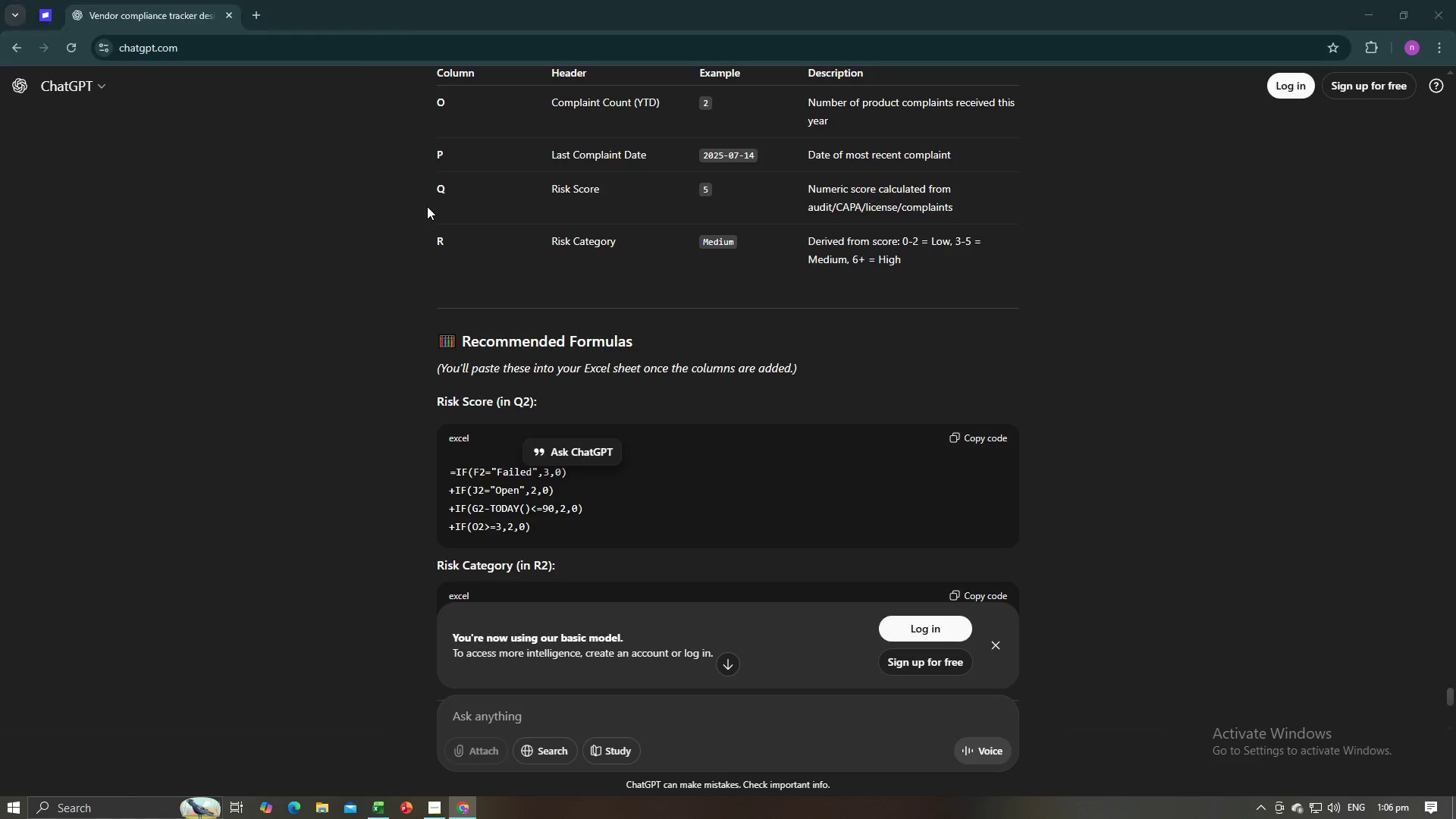 
key(Alt+Tab)
 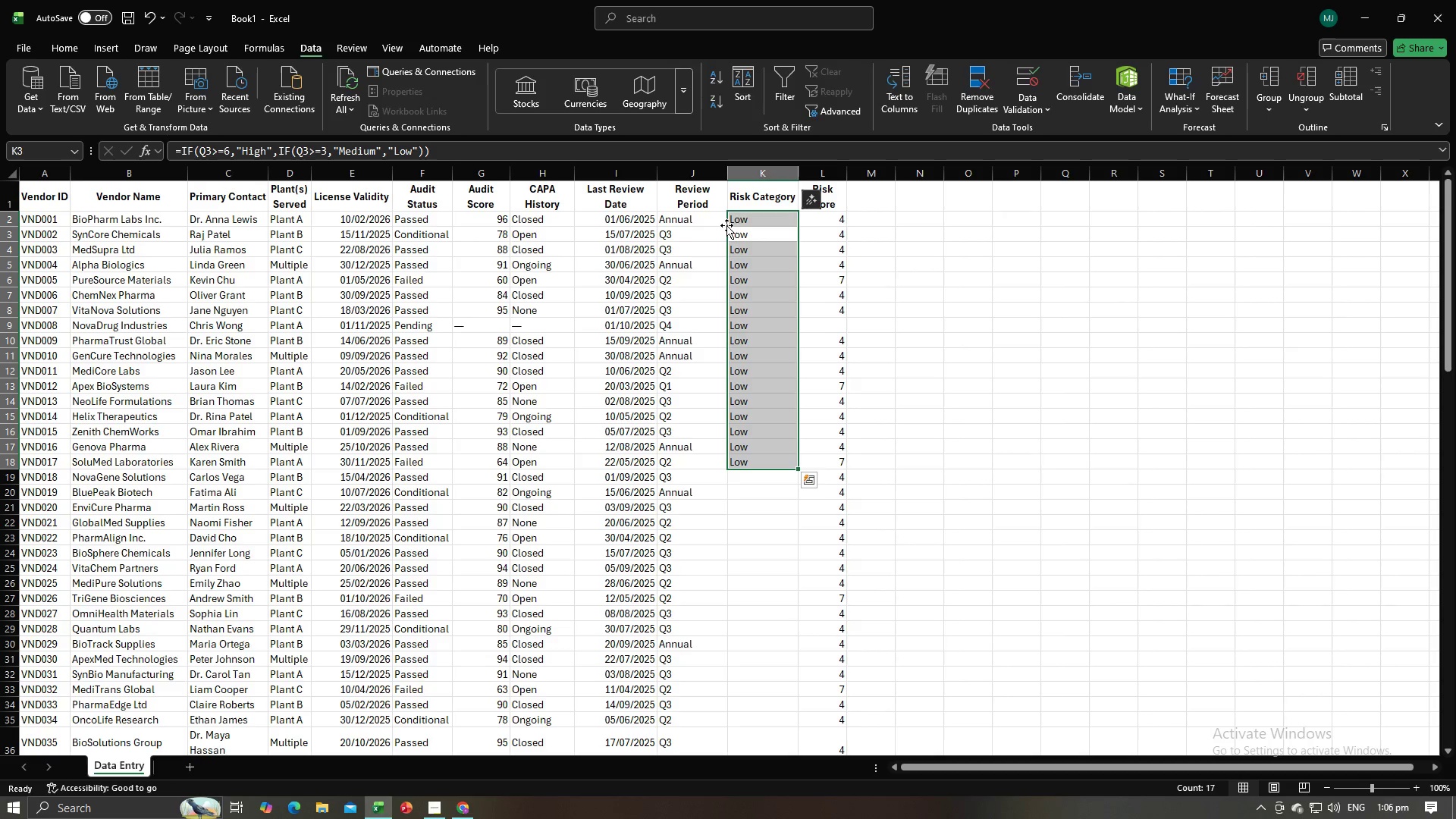 
left_click([744, 220])
 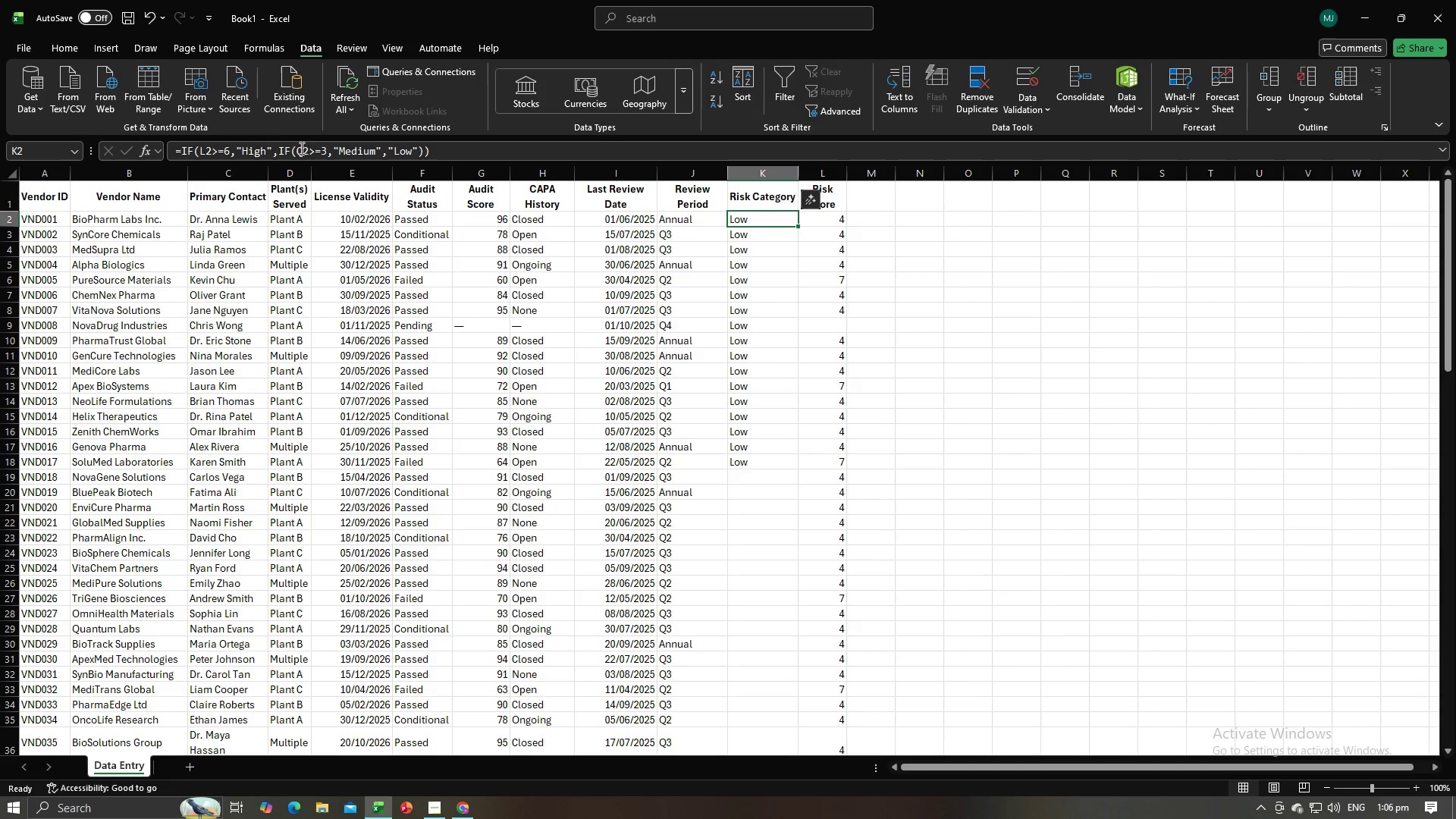 
left_click([303, 148])
 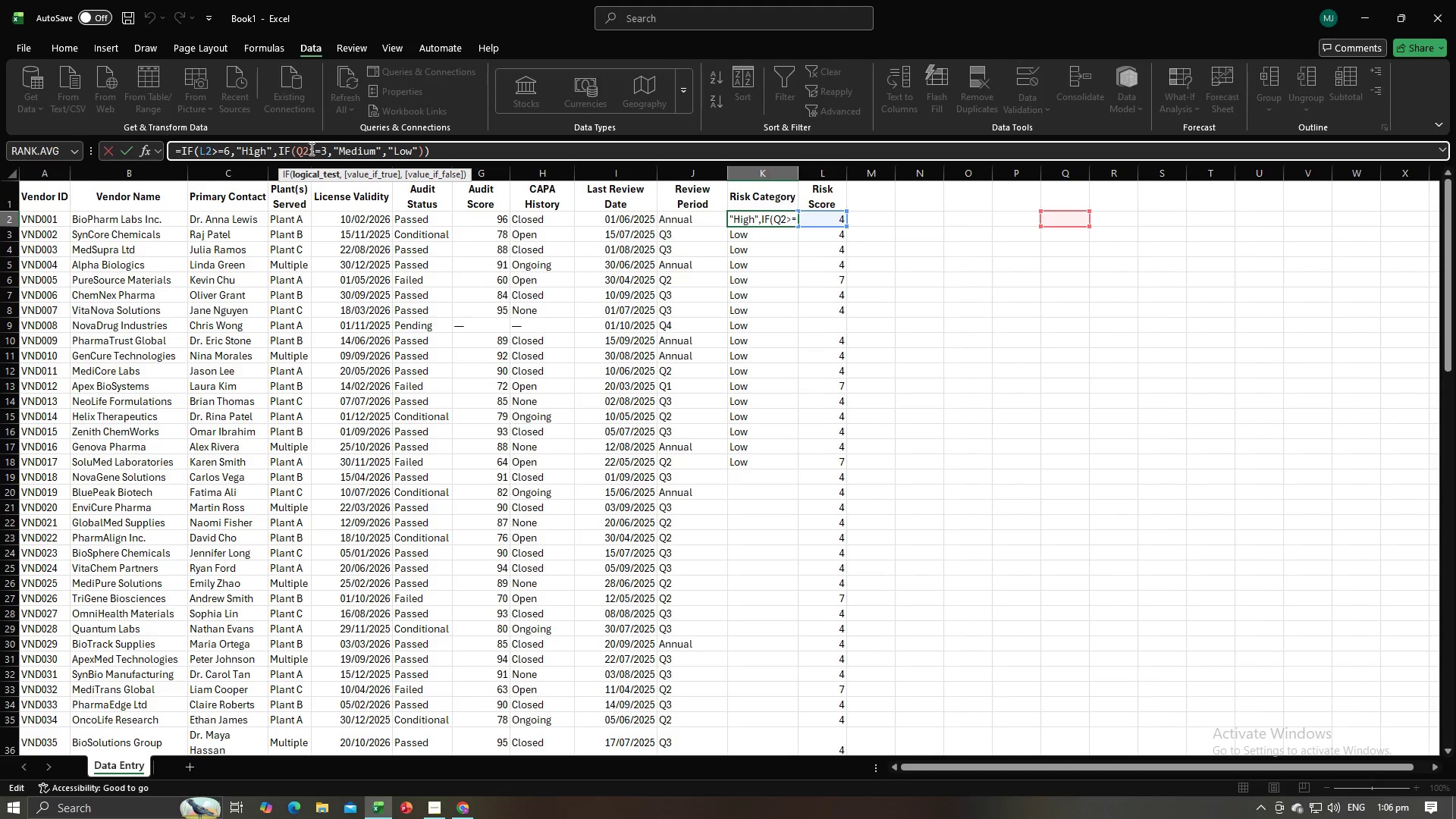 
key(Backspace)
 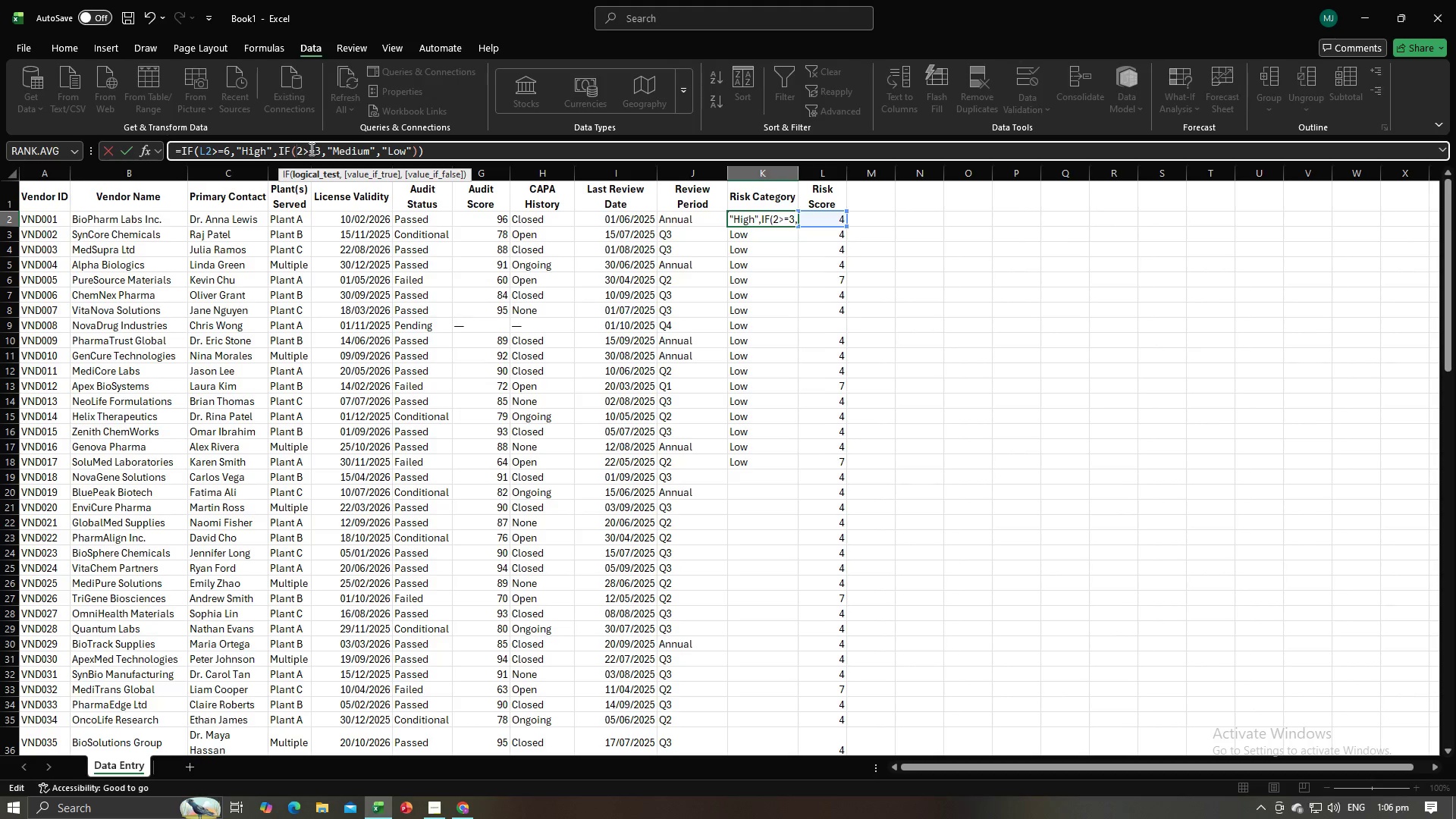 
key(Shift+ShiftLeft)
 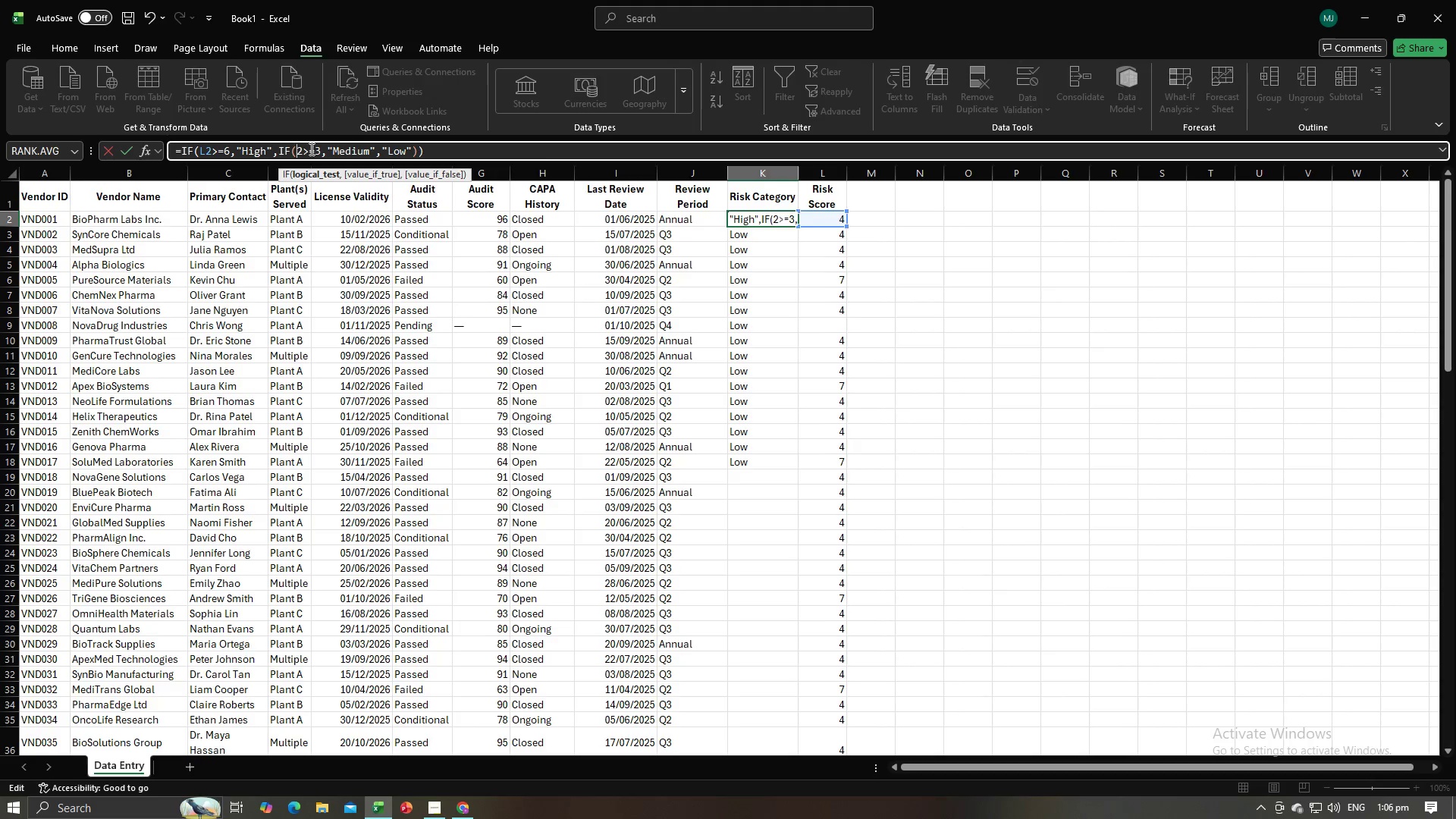 
key(Shift+L)
 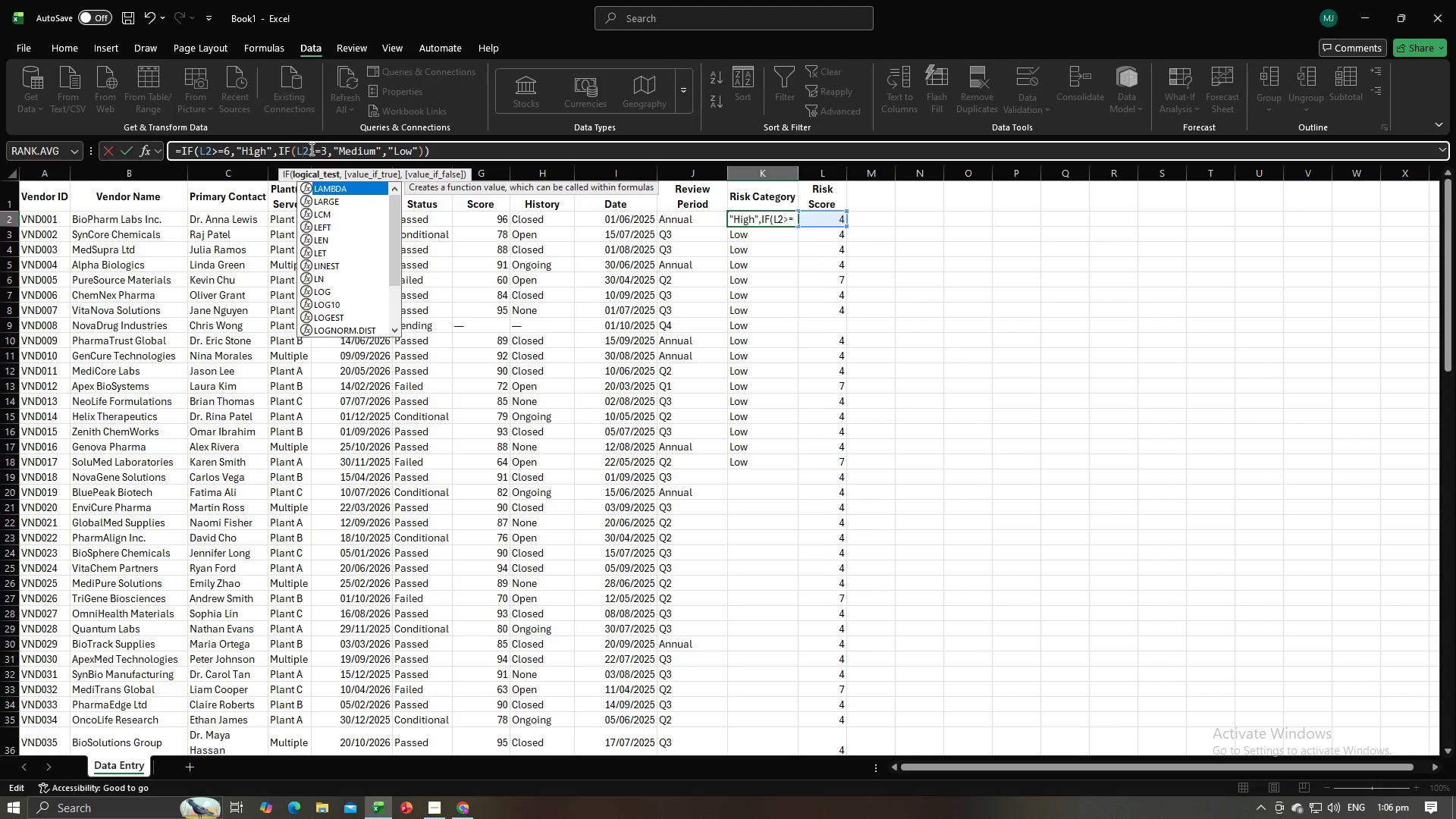 
key(Enter)
 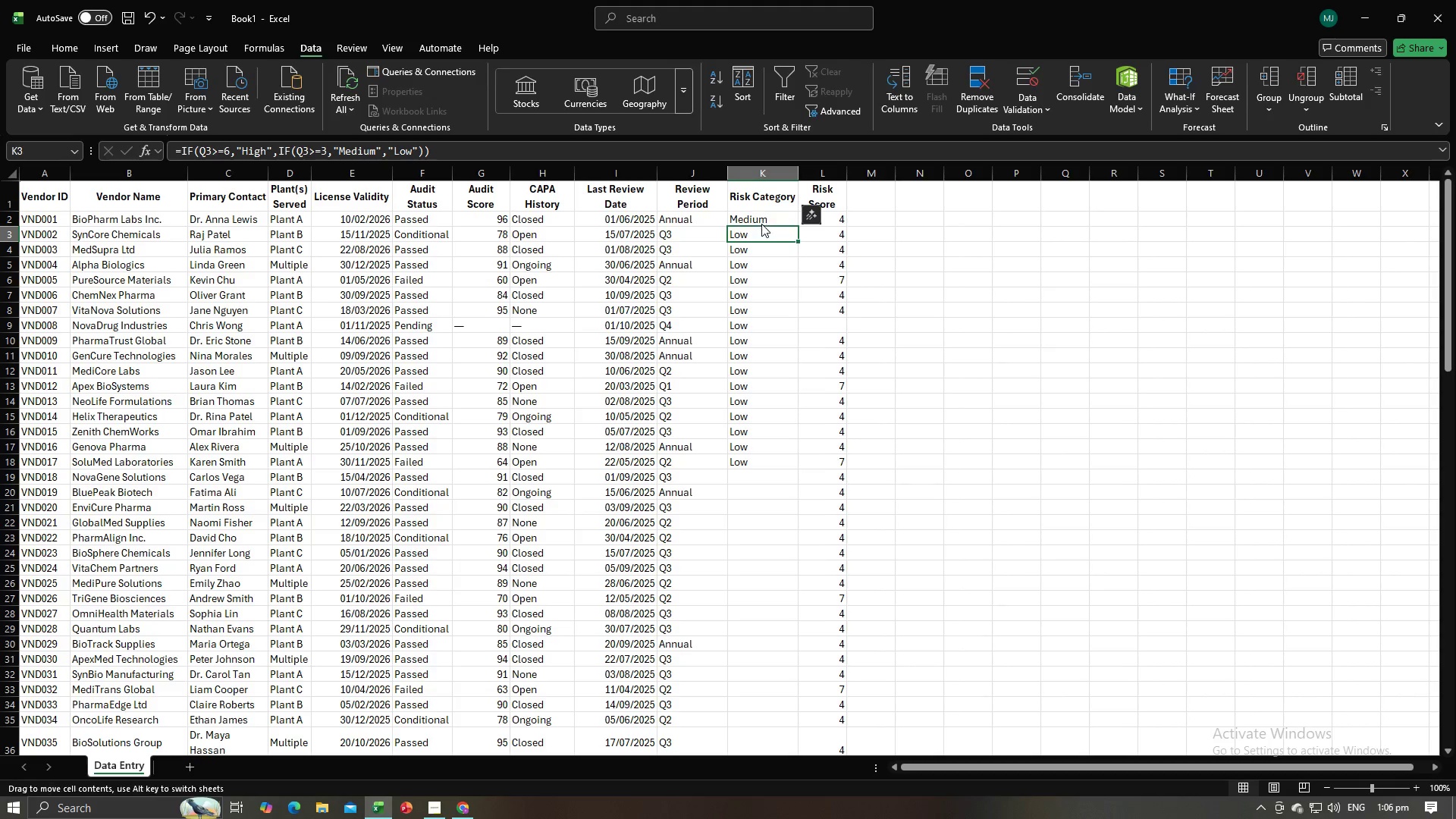 
double_click([773, 220])
 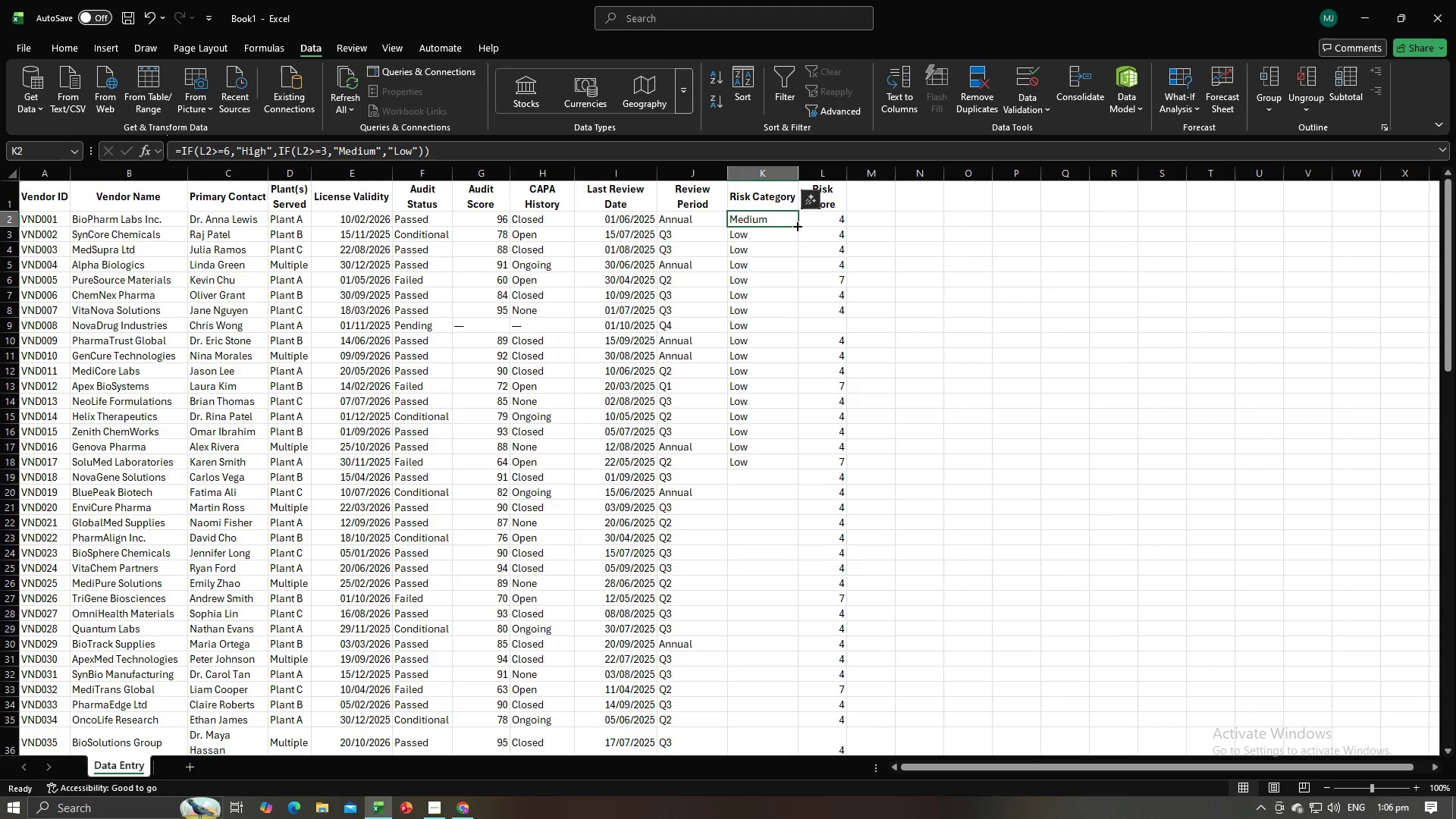 
left_click_drag(start_coordinate=[796, 225], to_coordinate=[805, 382])
 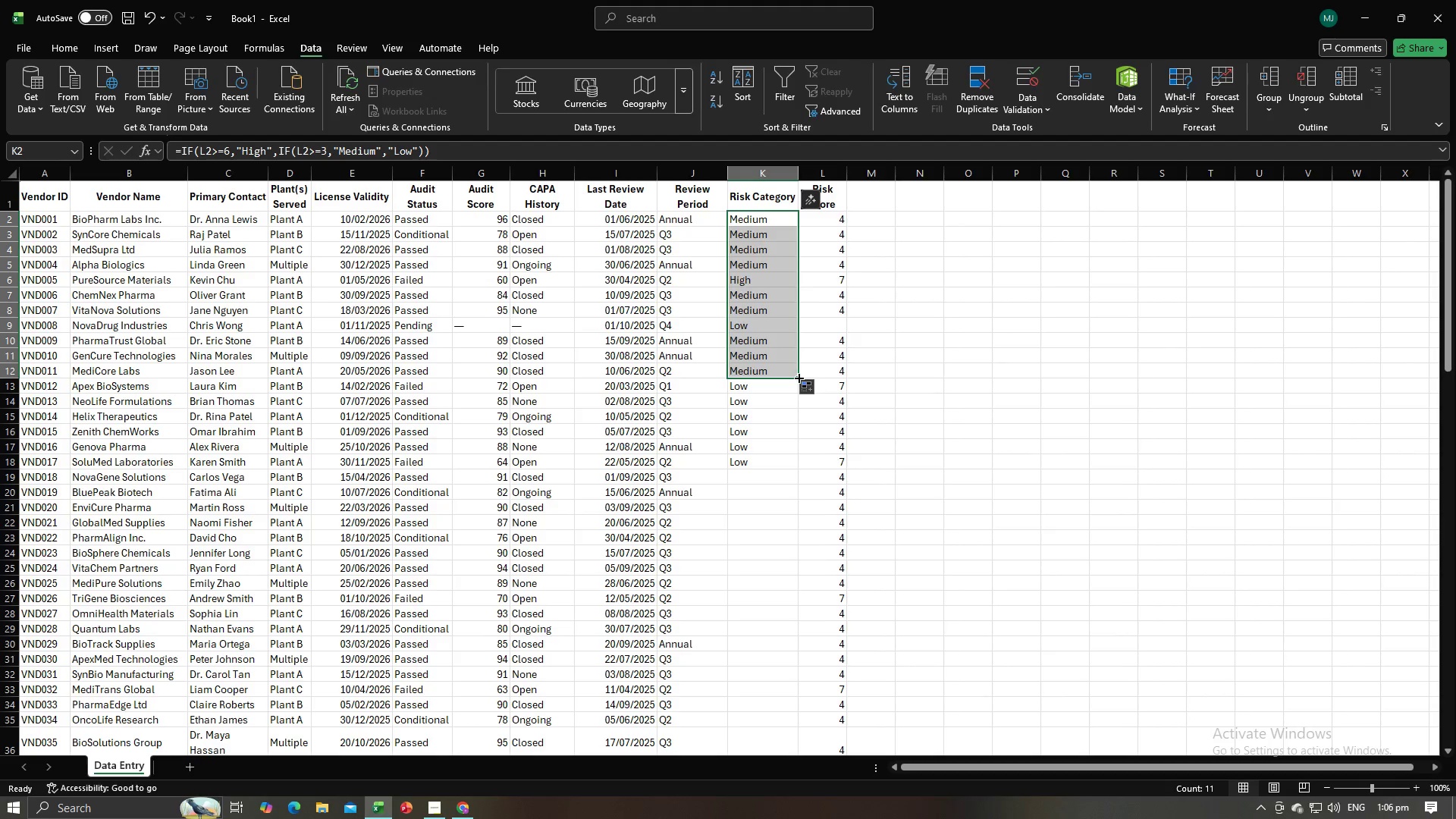 
left_click_drag(start_coordinate=[797, 377], to_coordinate=[784, 695])
 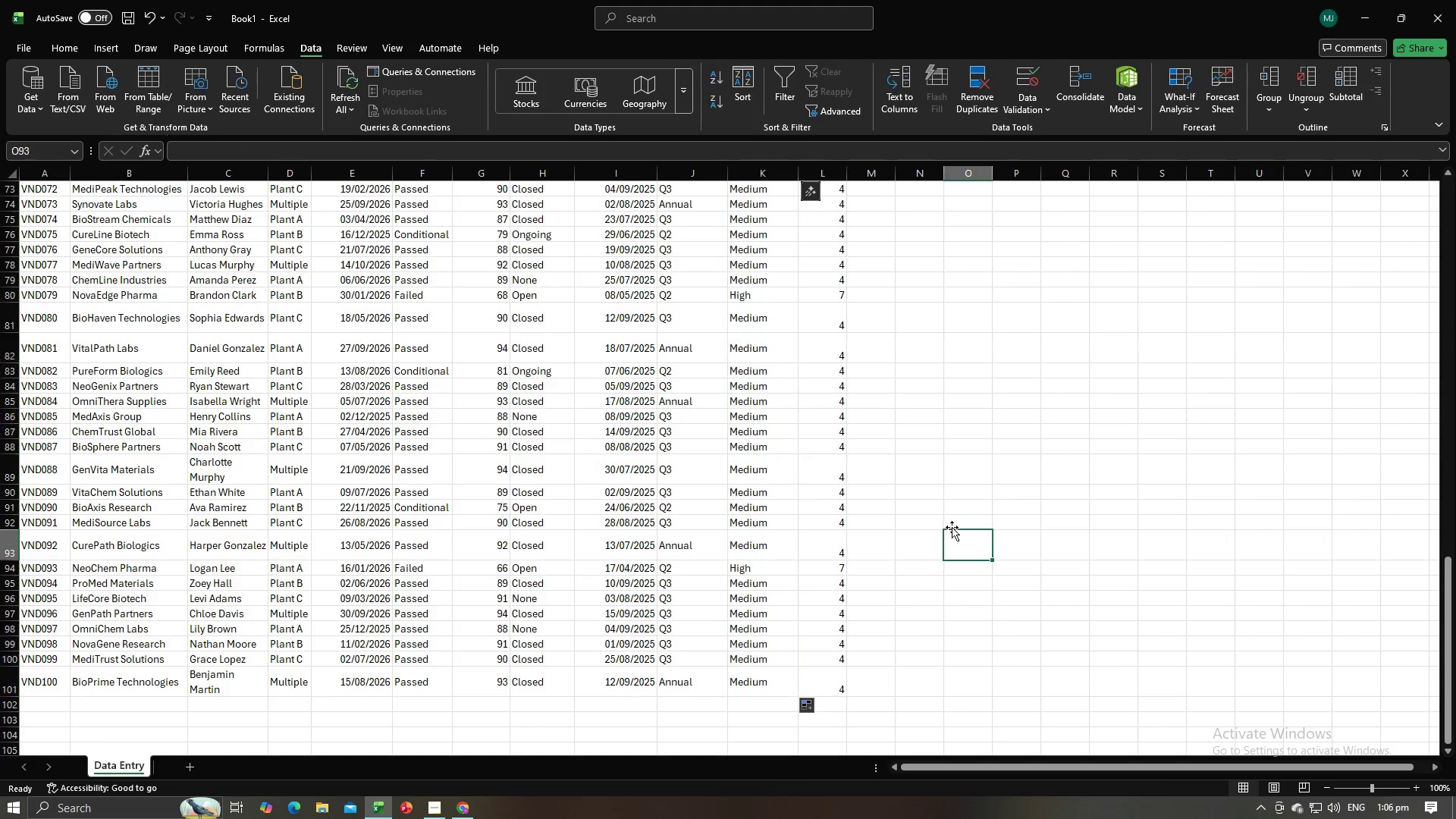 
scroll: coordinate [956, 526], scroll_direction: up, amount: 38.0
 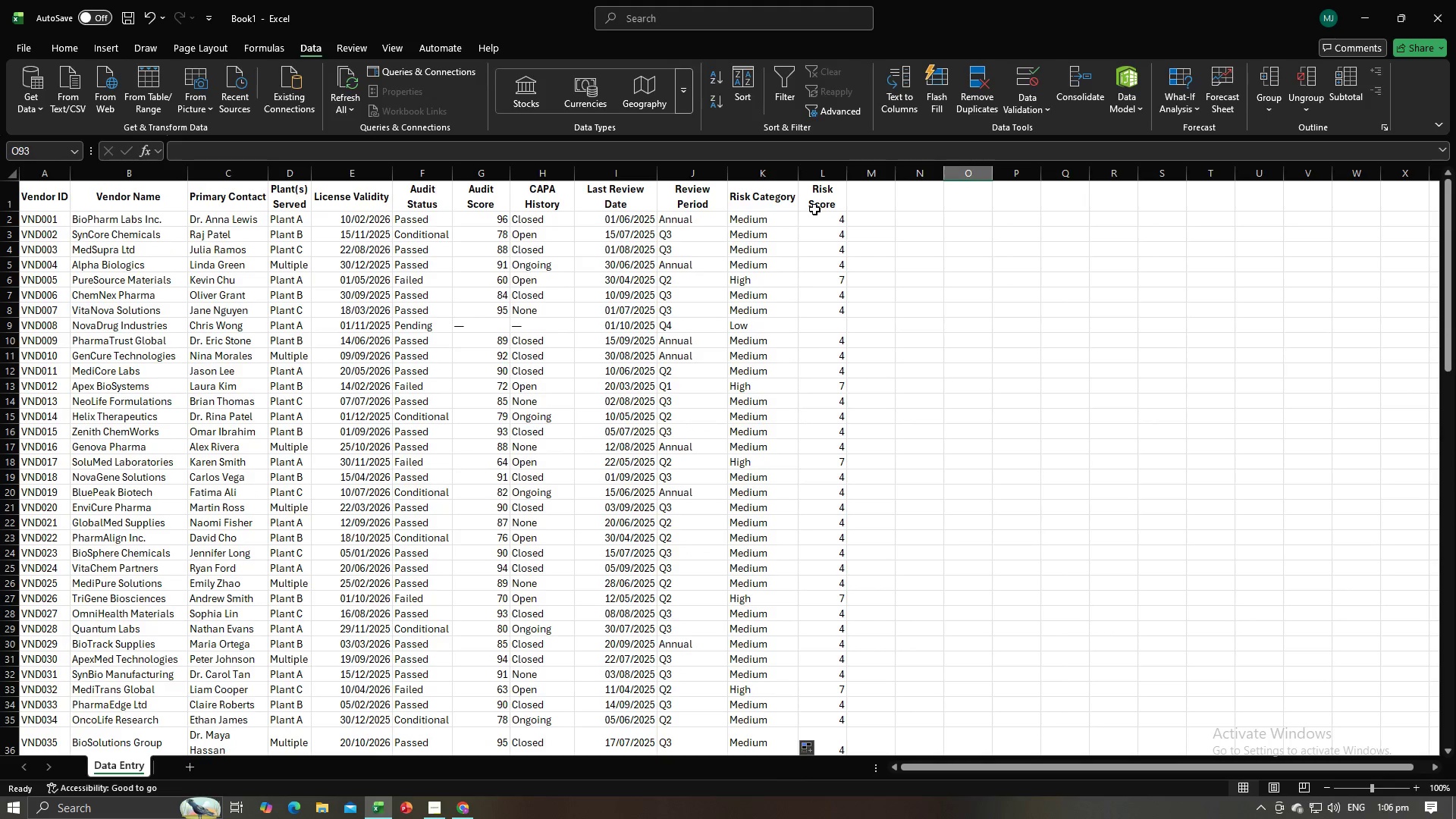 
left_click([816, 209])
 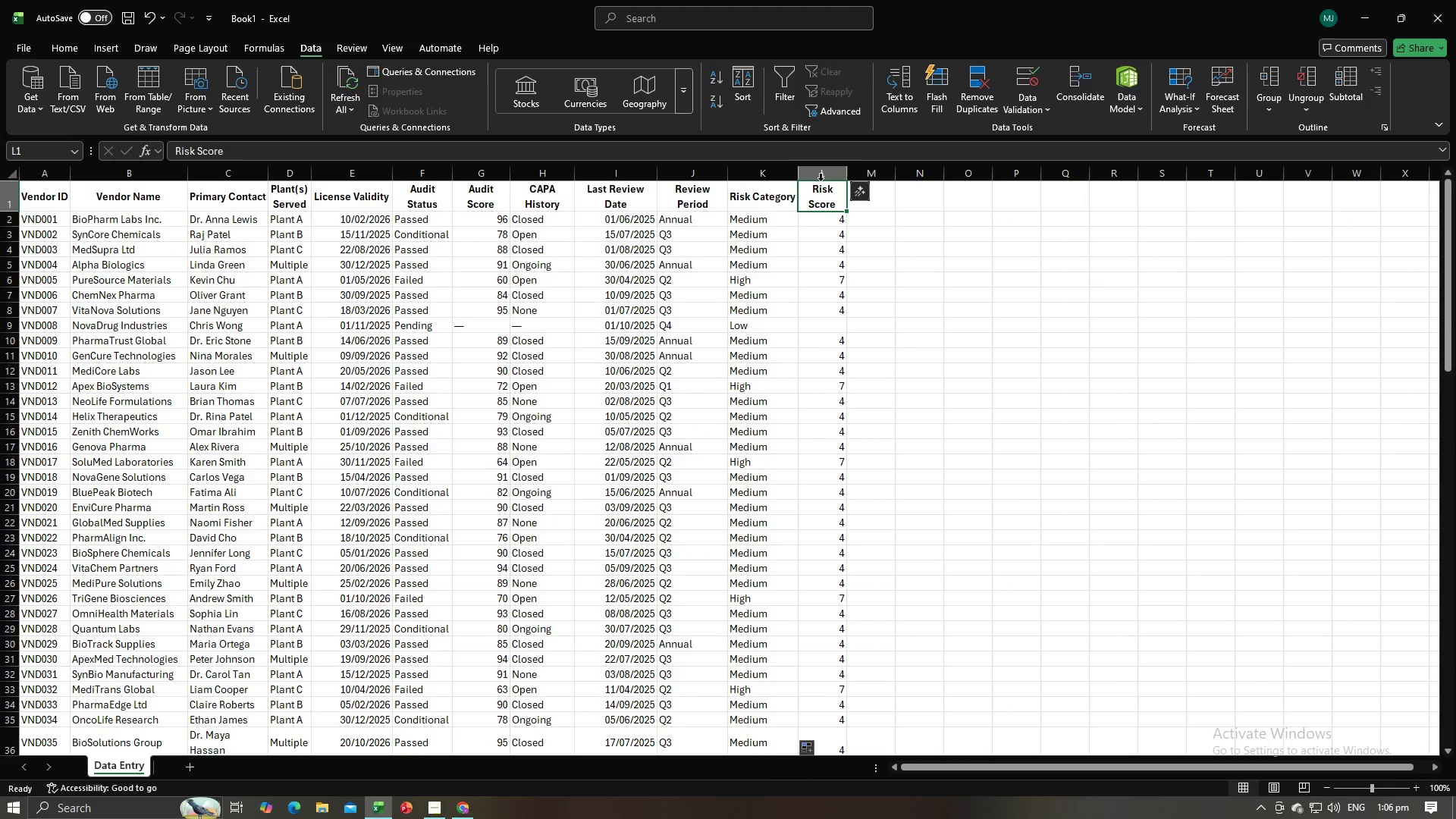 
left_click([822, 176])
 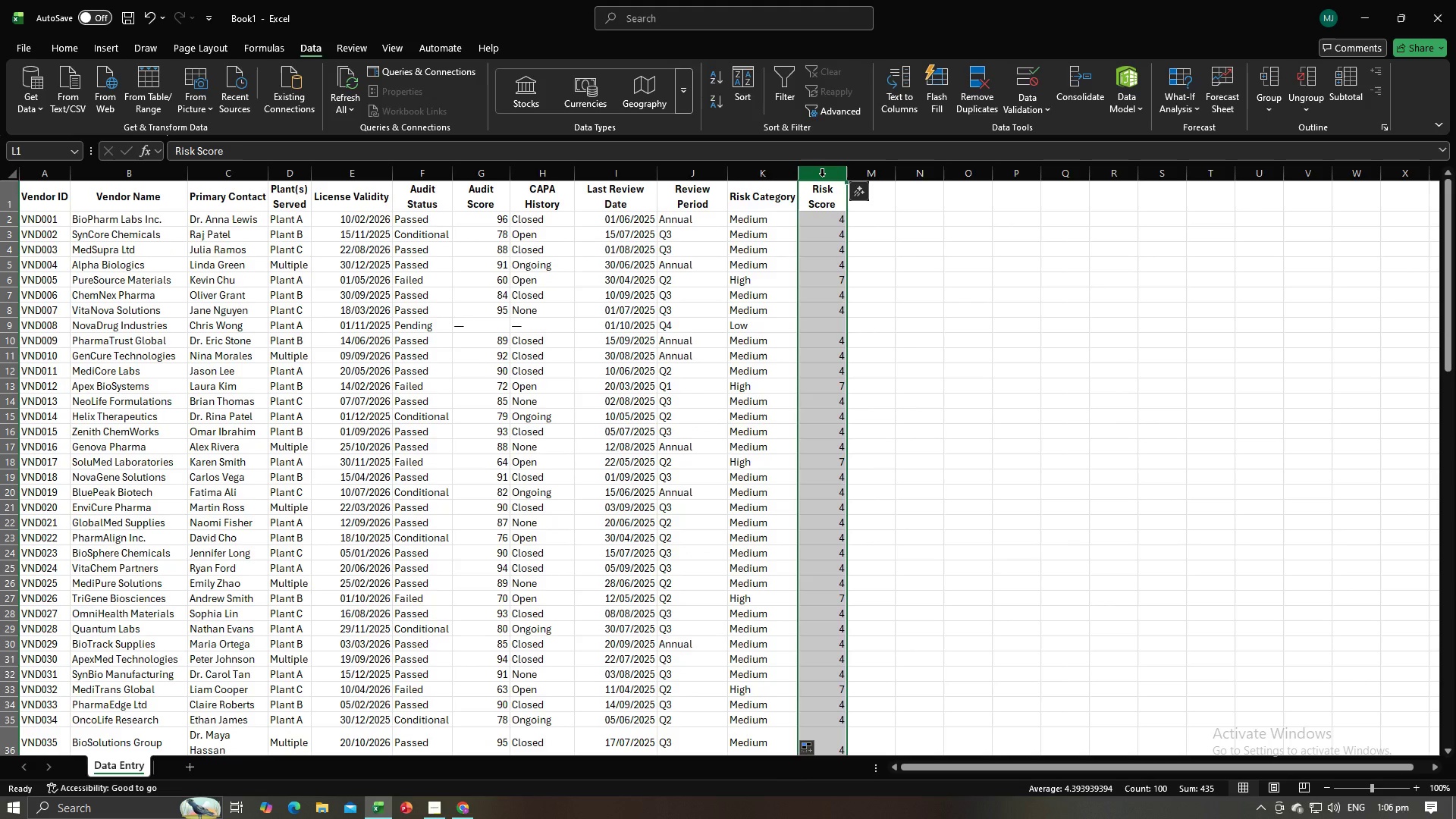 
key(Control+C)
 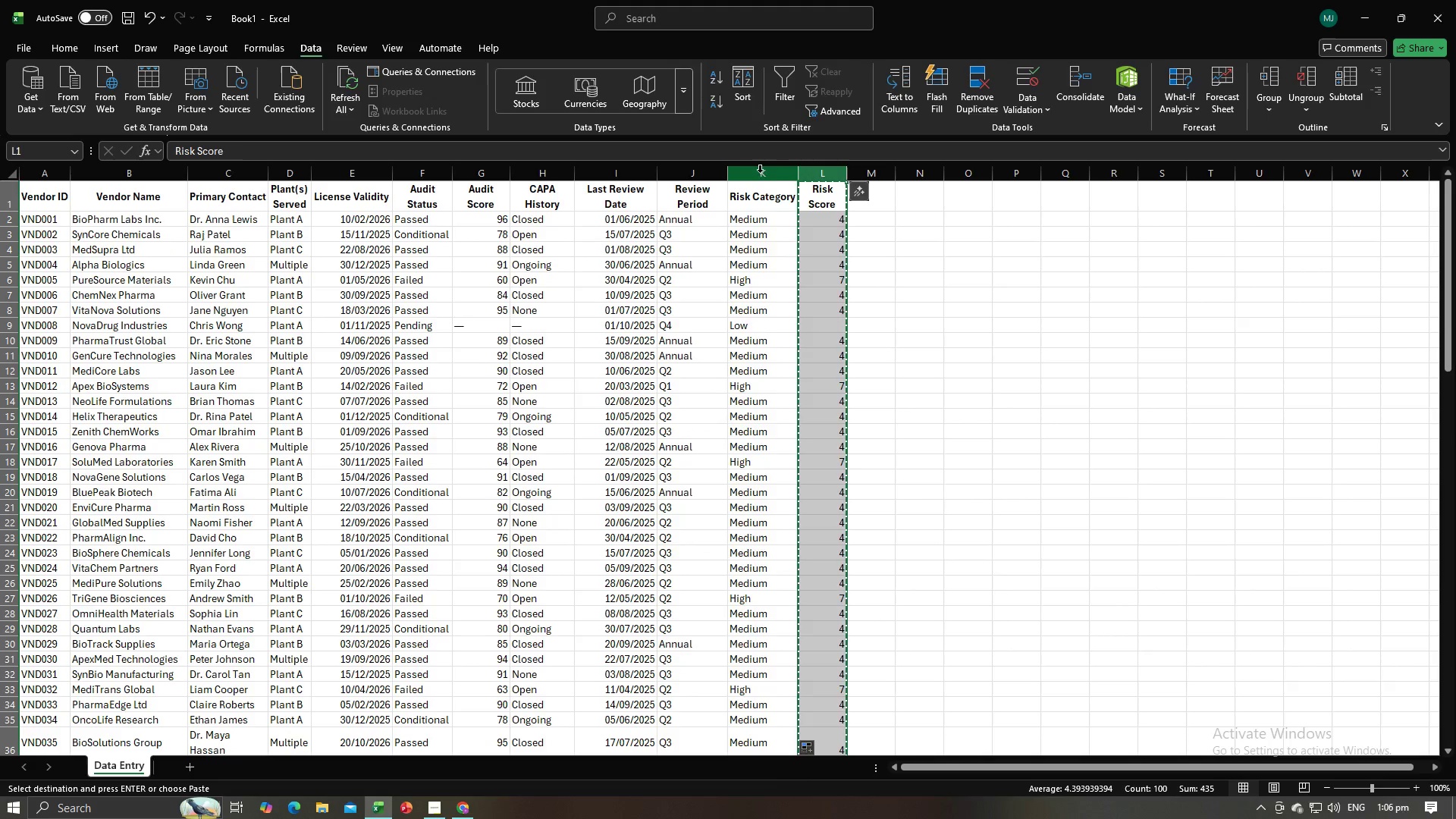 
left_click([760, 172])
 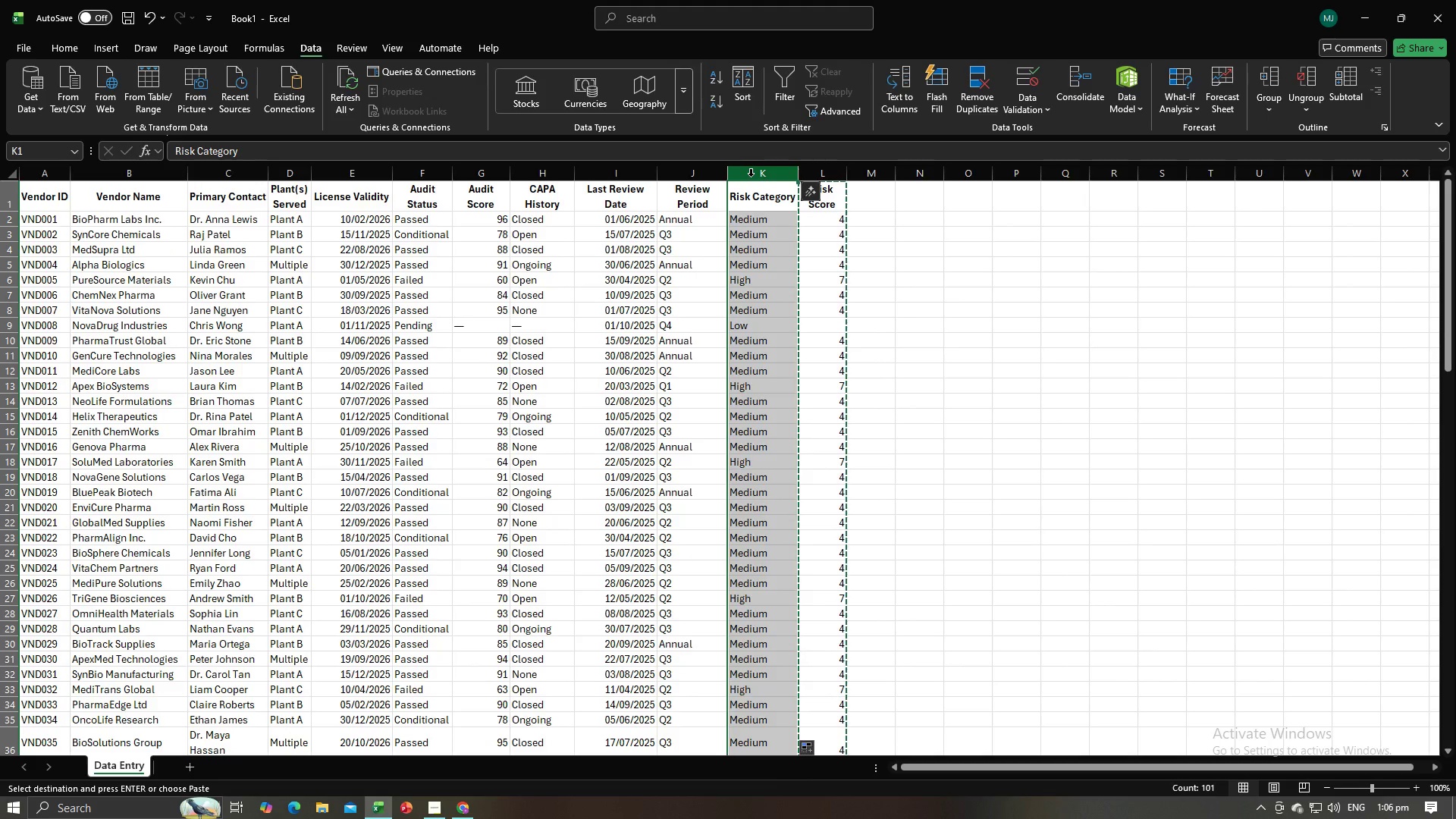 
right_click([751, 176])
 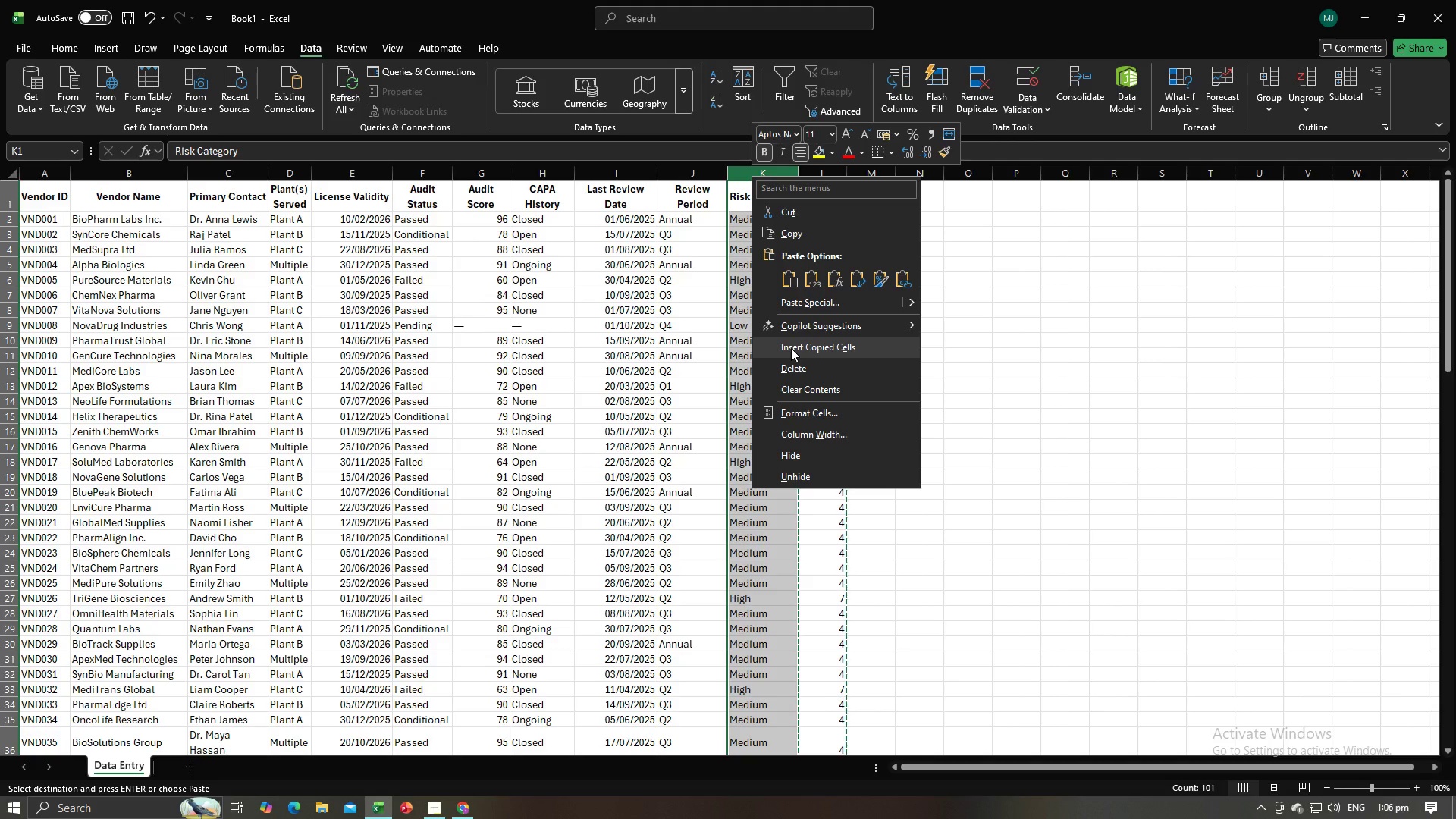 
left_click([791, 348])
 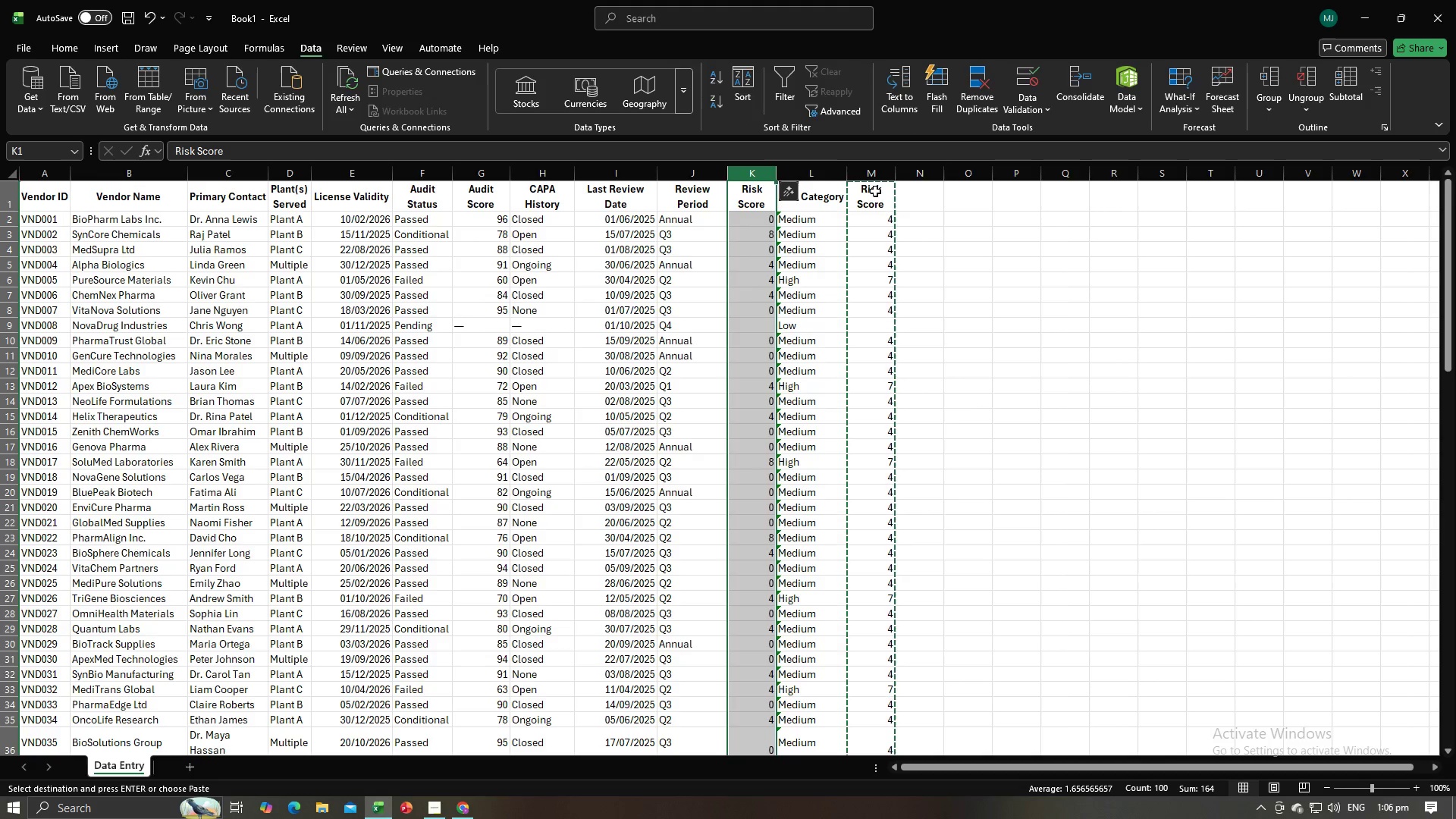 
left_click([834, 273])
 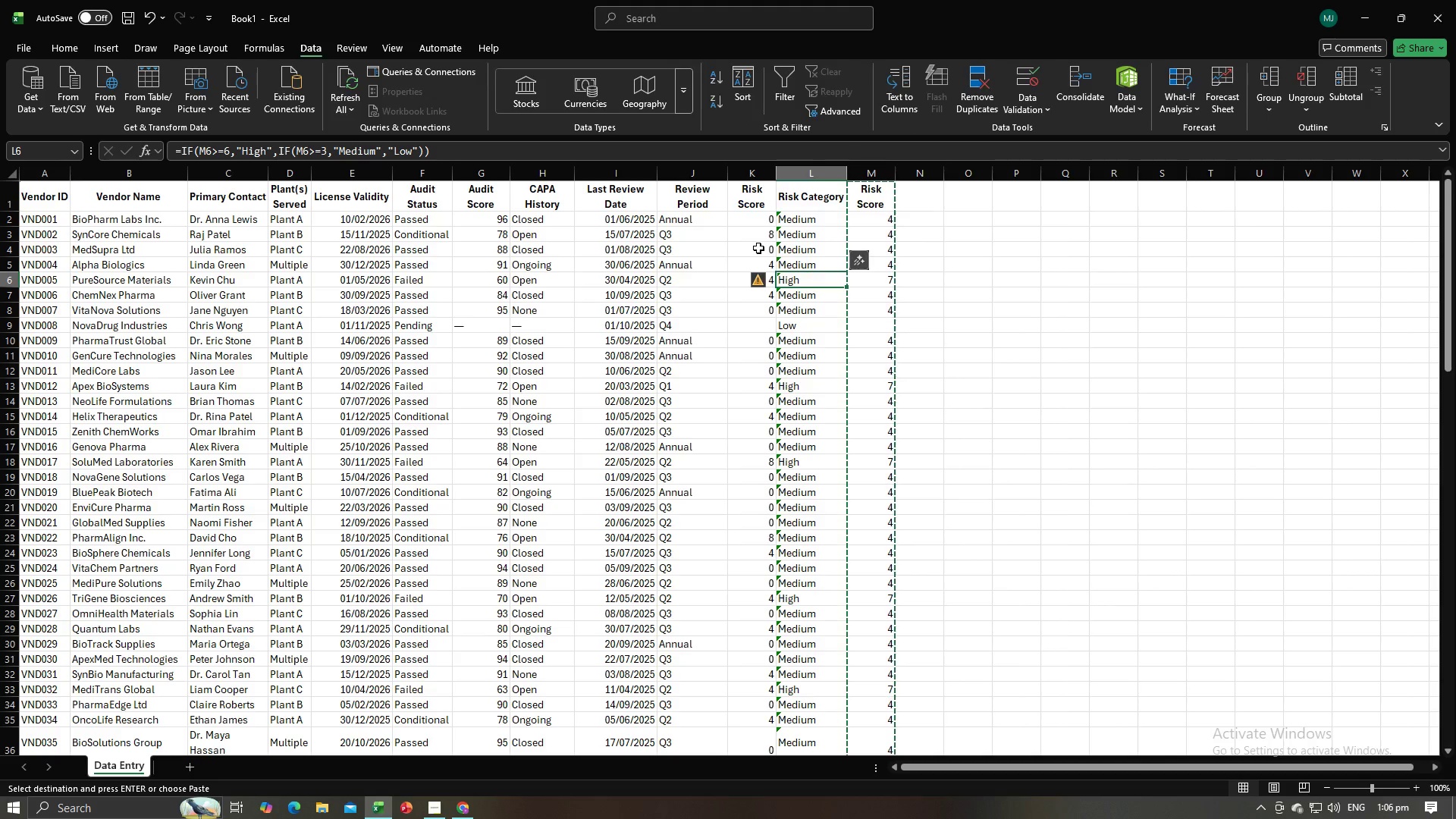 
left_click([758, 248])
 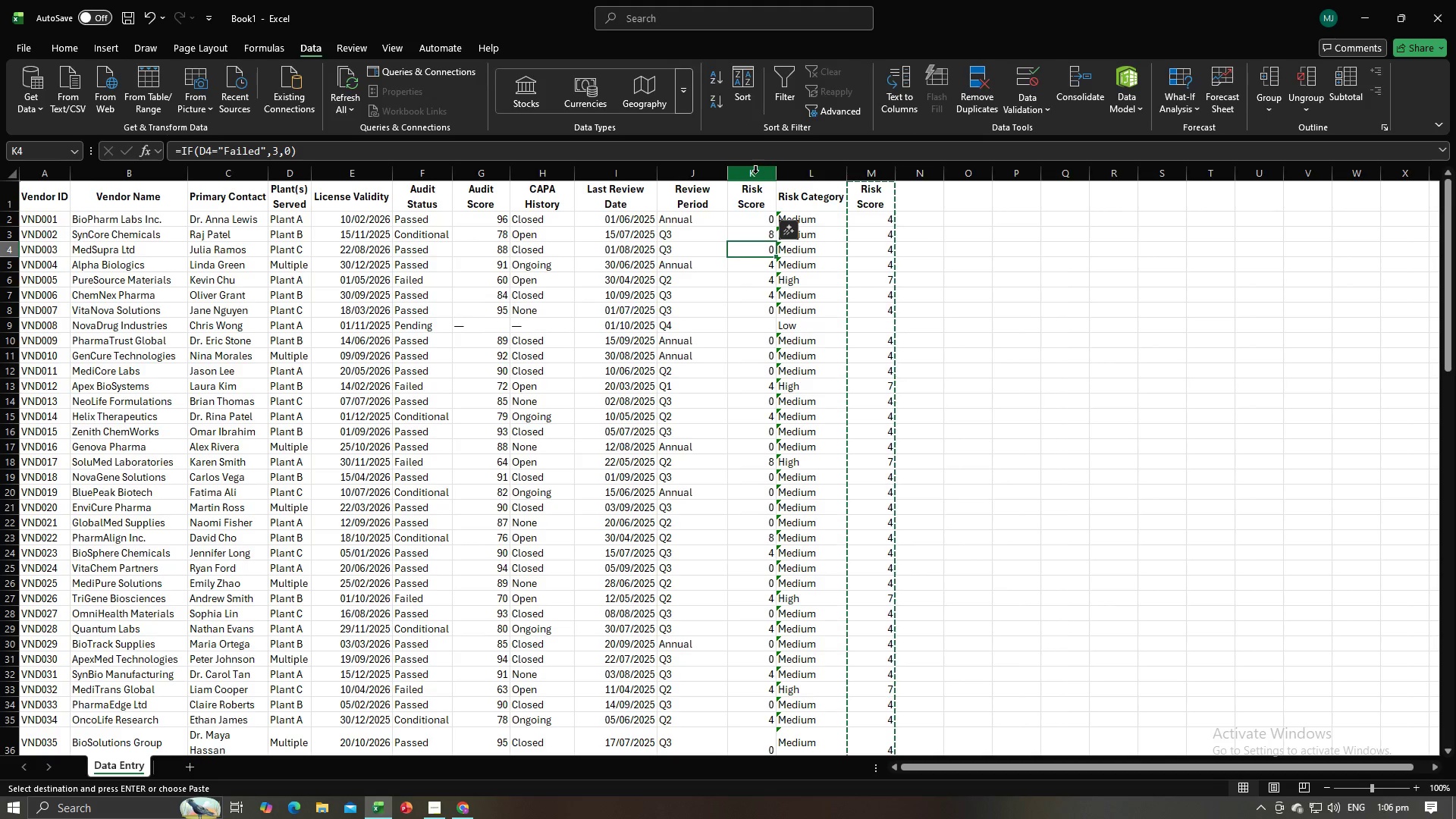 
left_click([755, 173])
 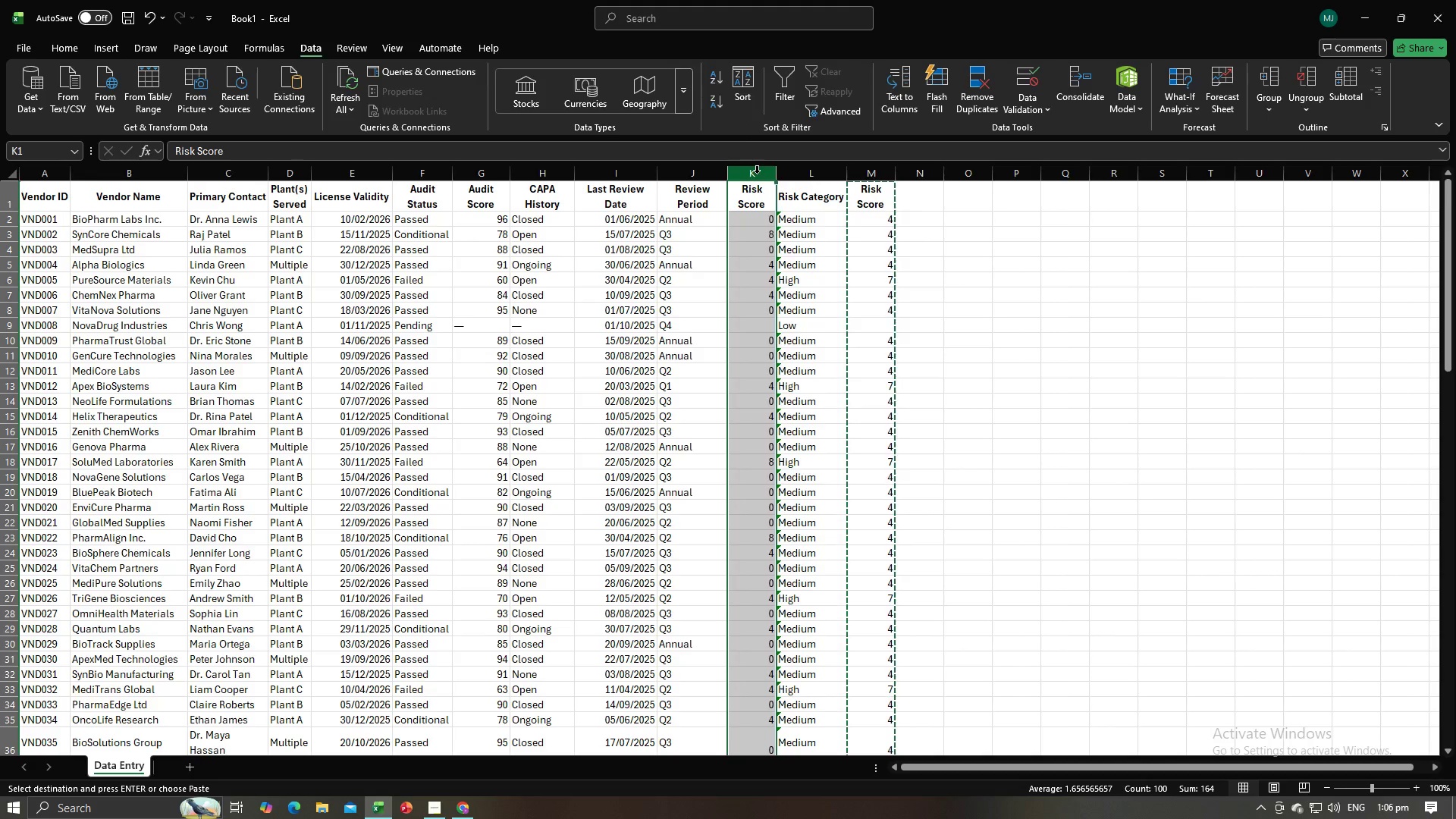 
right_click([757, 173])
 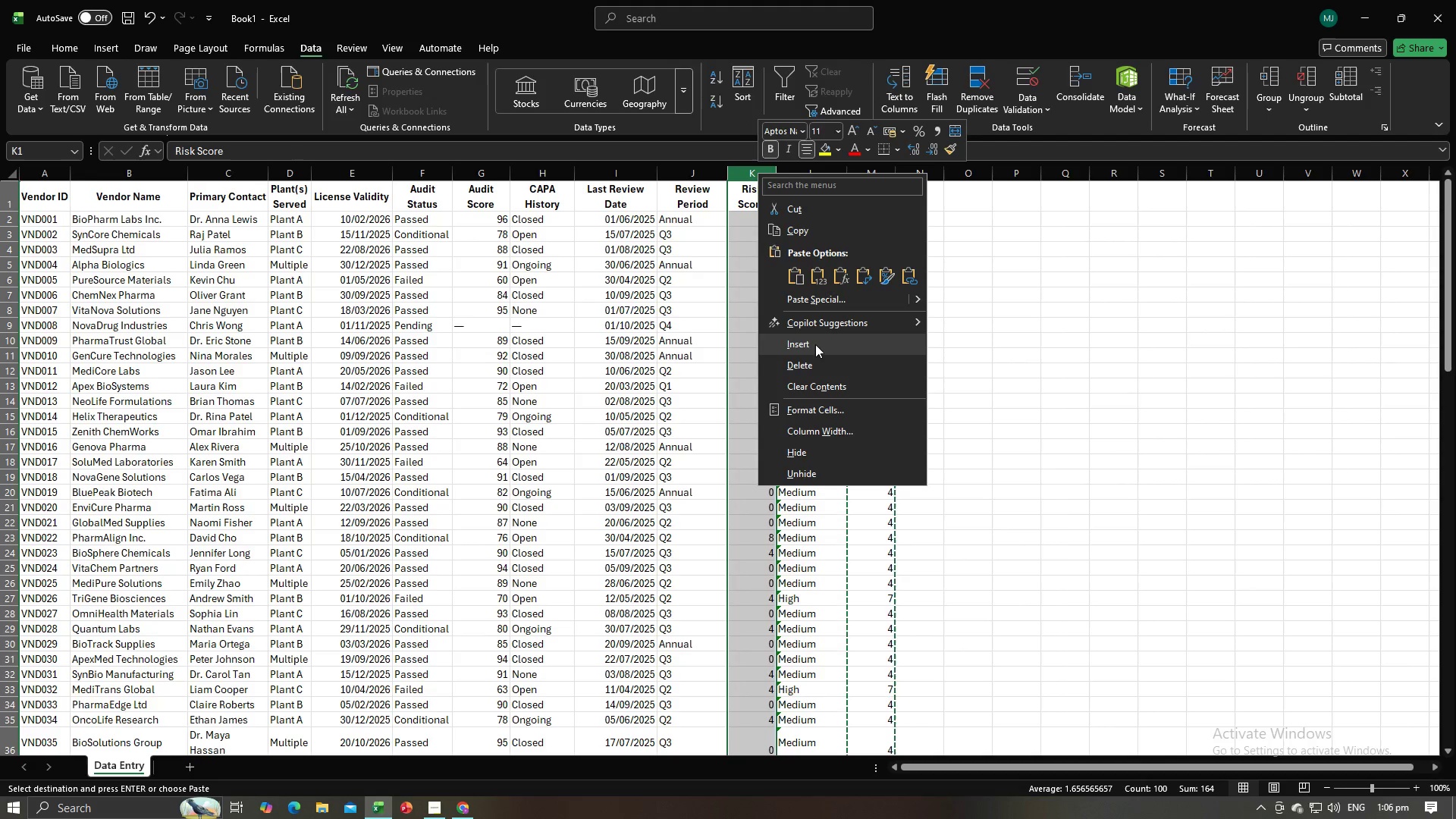 
left_click([817, 359])
 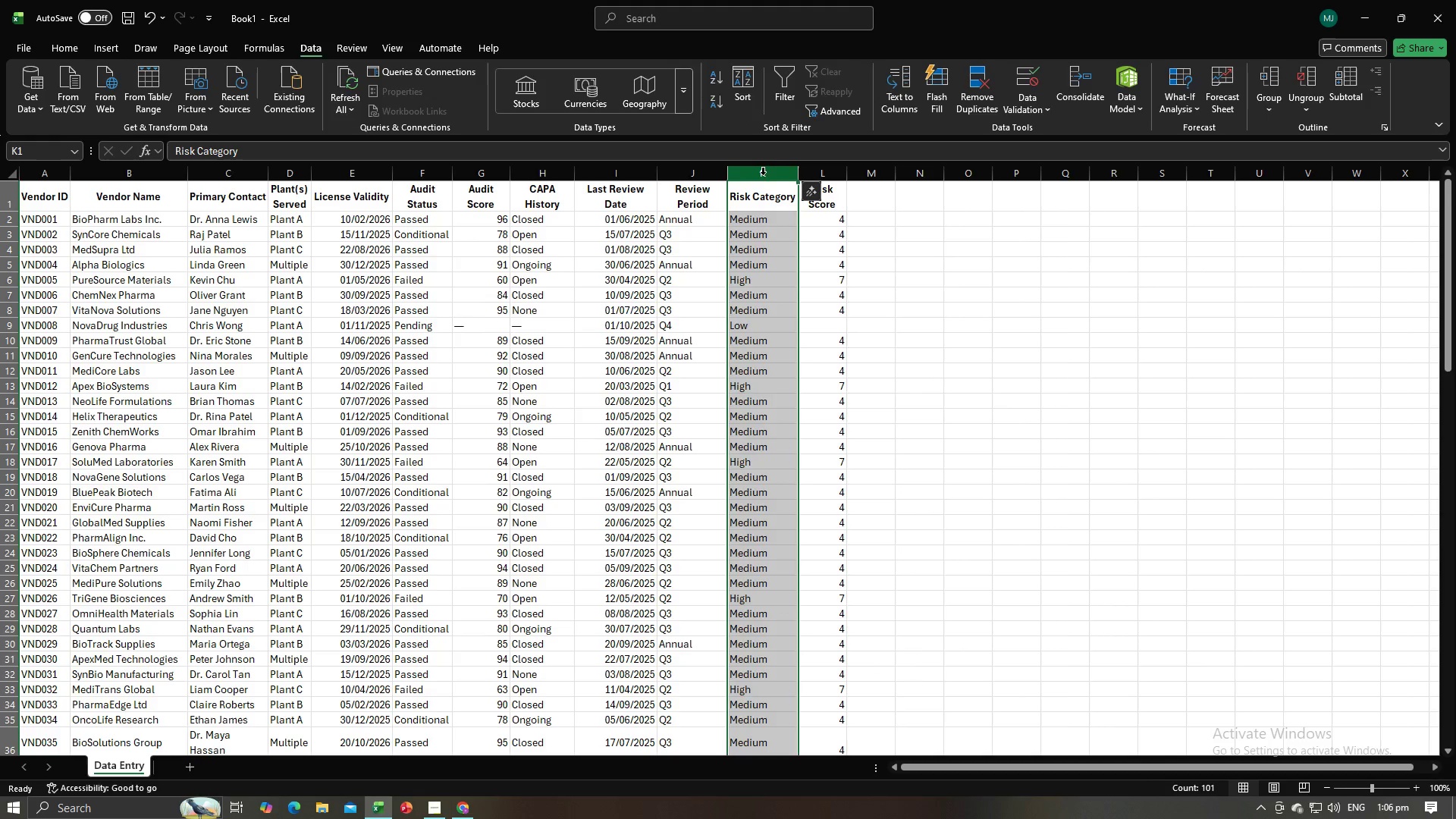 
left_click([763, 174])
 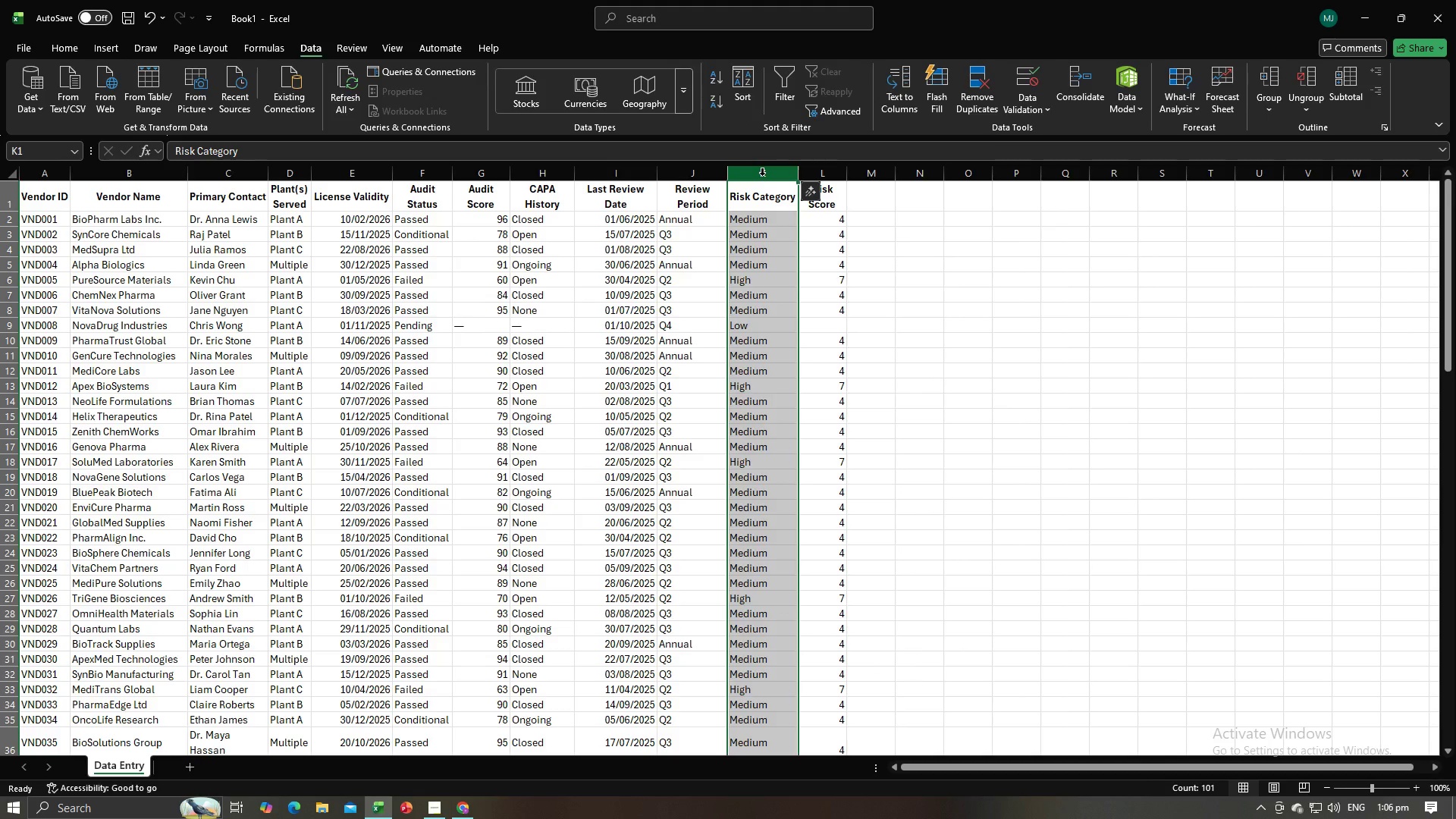 
key(Control+C)
 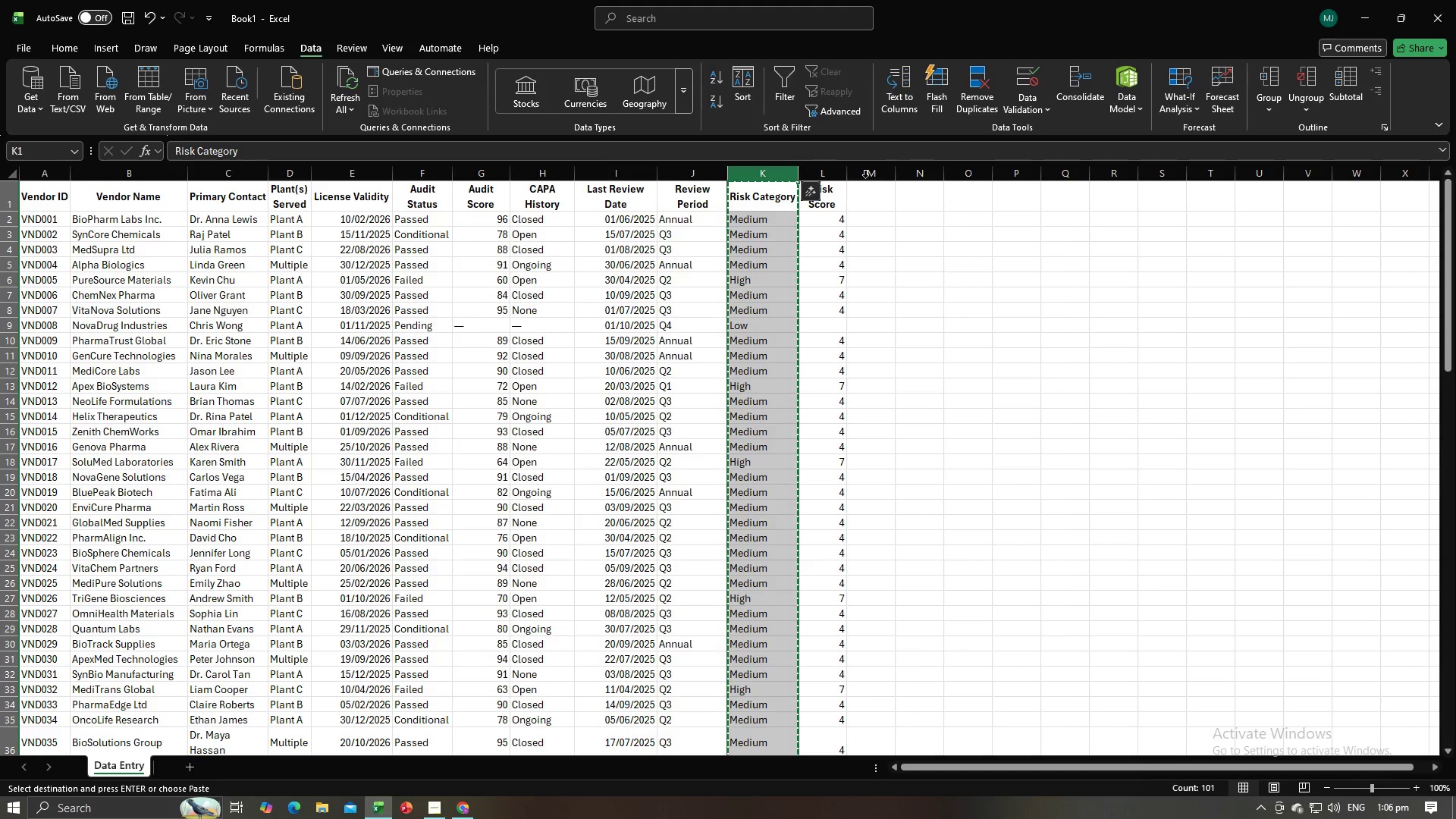 
left_click([874, 177])
 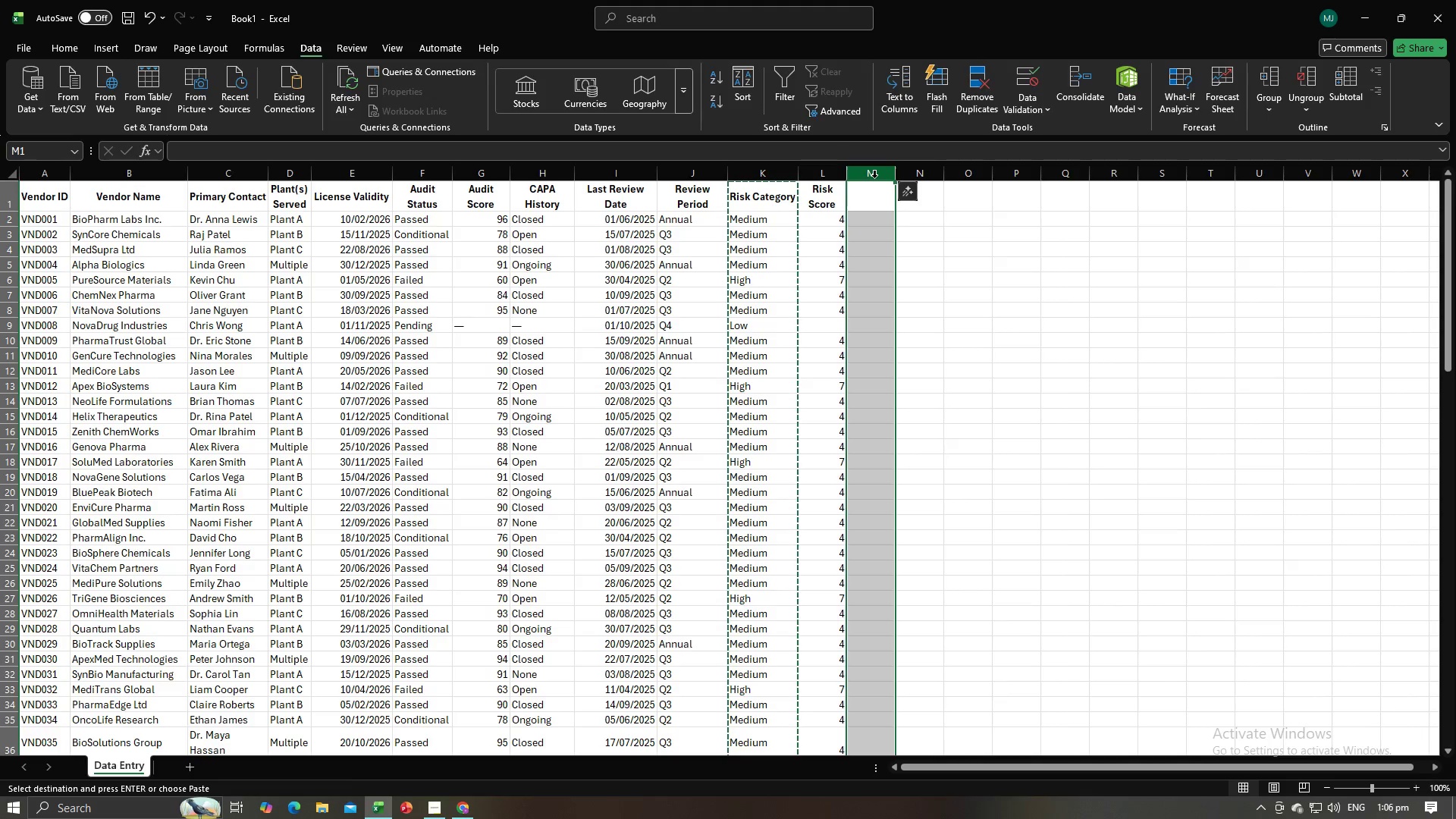 
key(Control+V)
 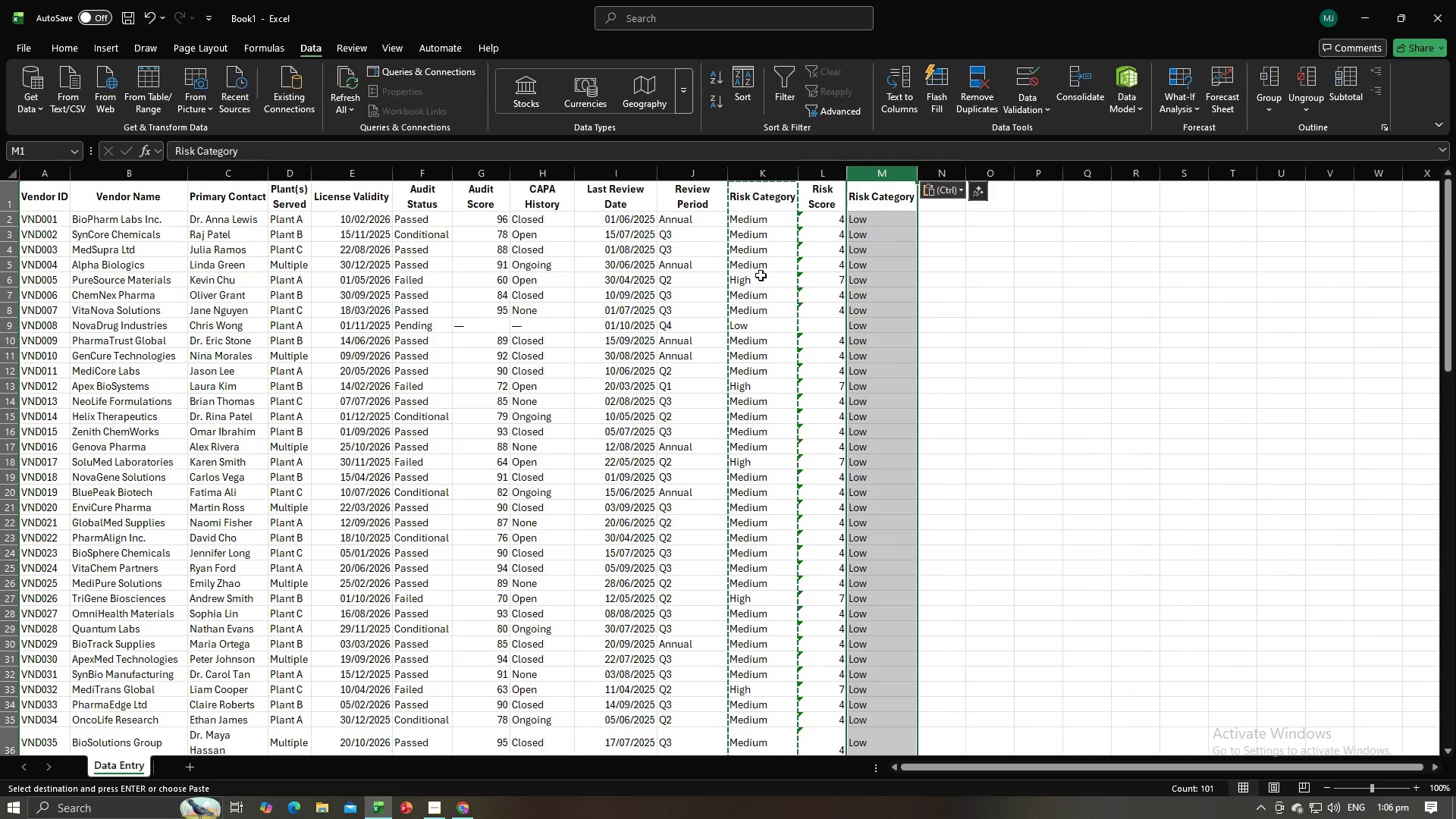 
double_click([762, 217])
 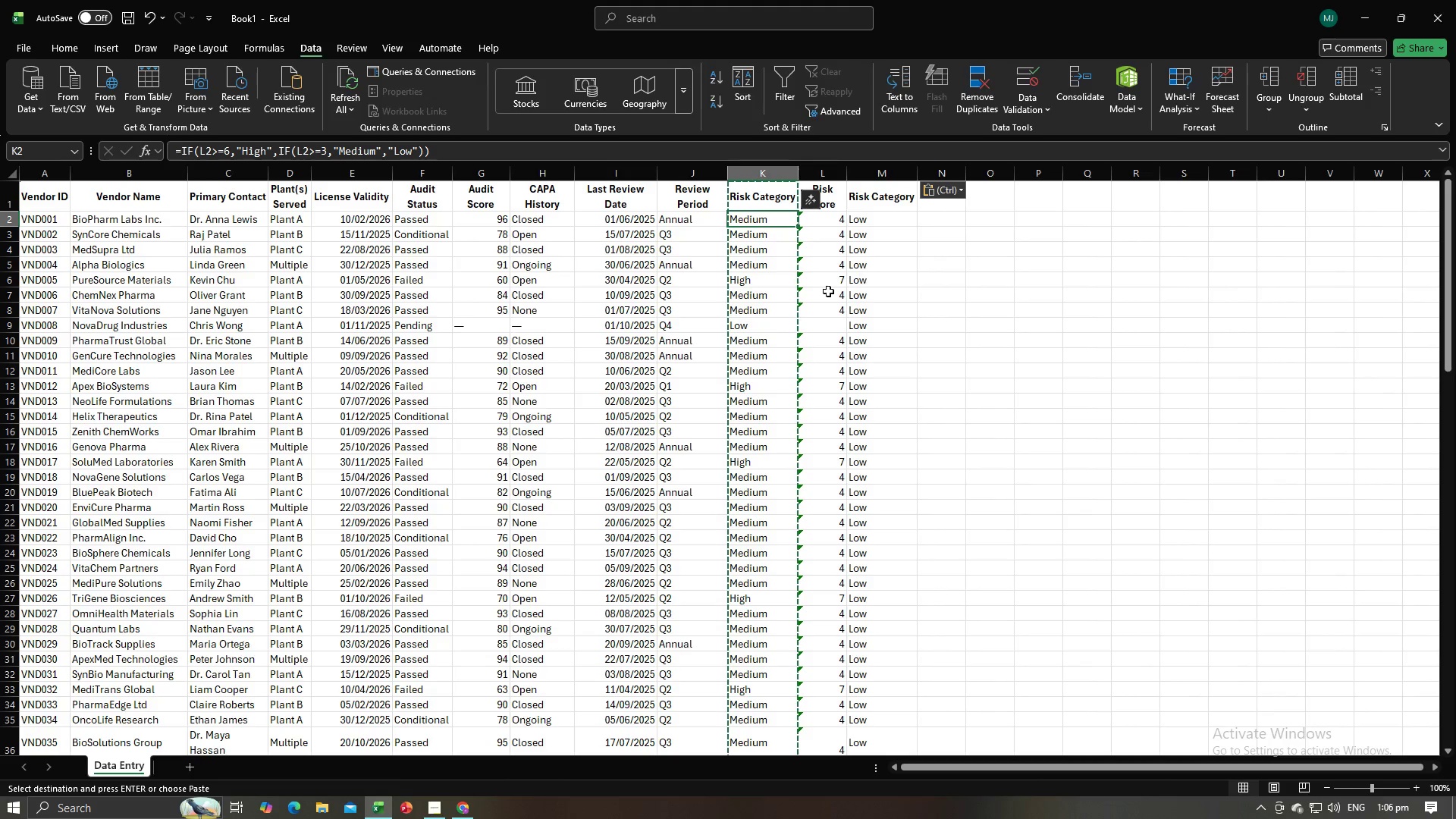 
left_click([752, 308])
 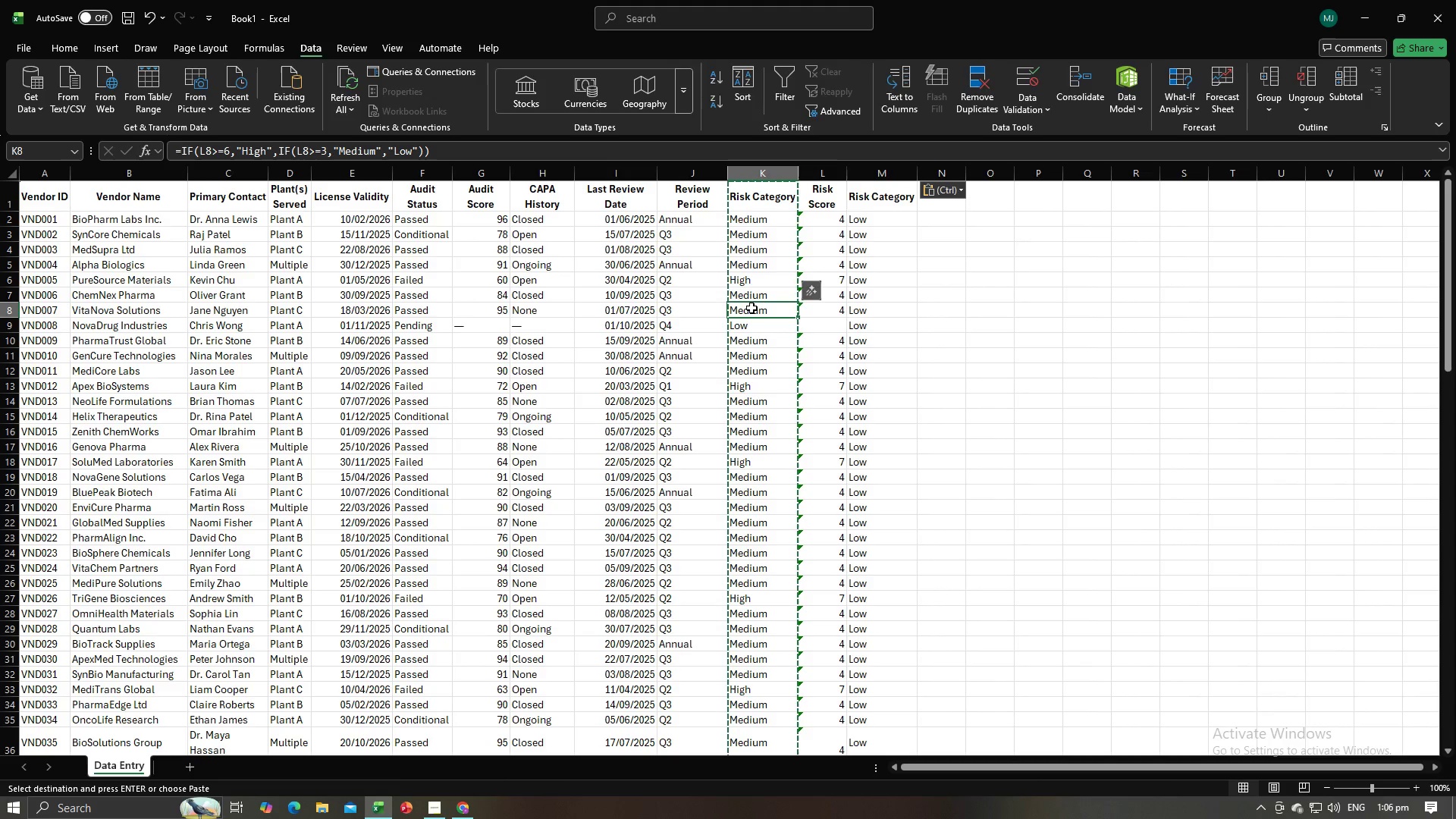 
key(Control+Z)
 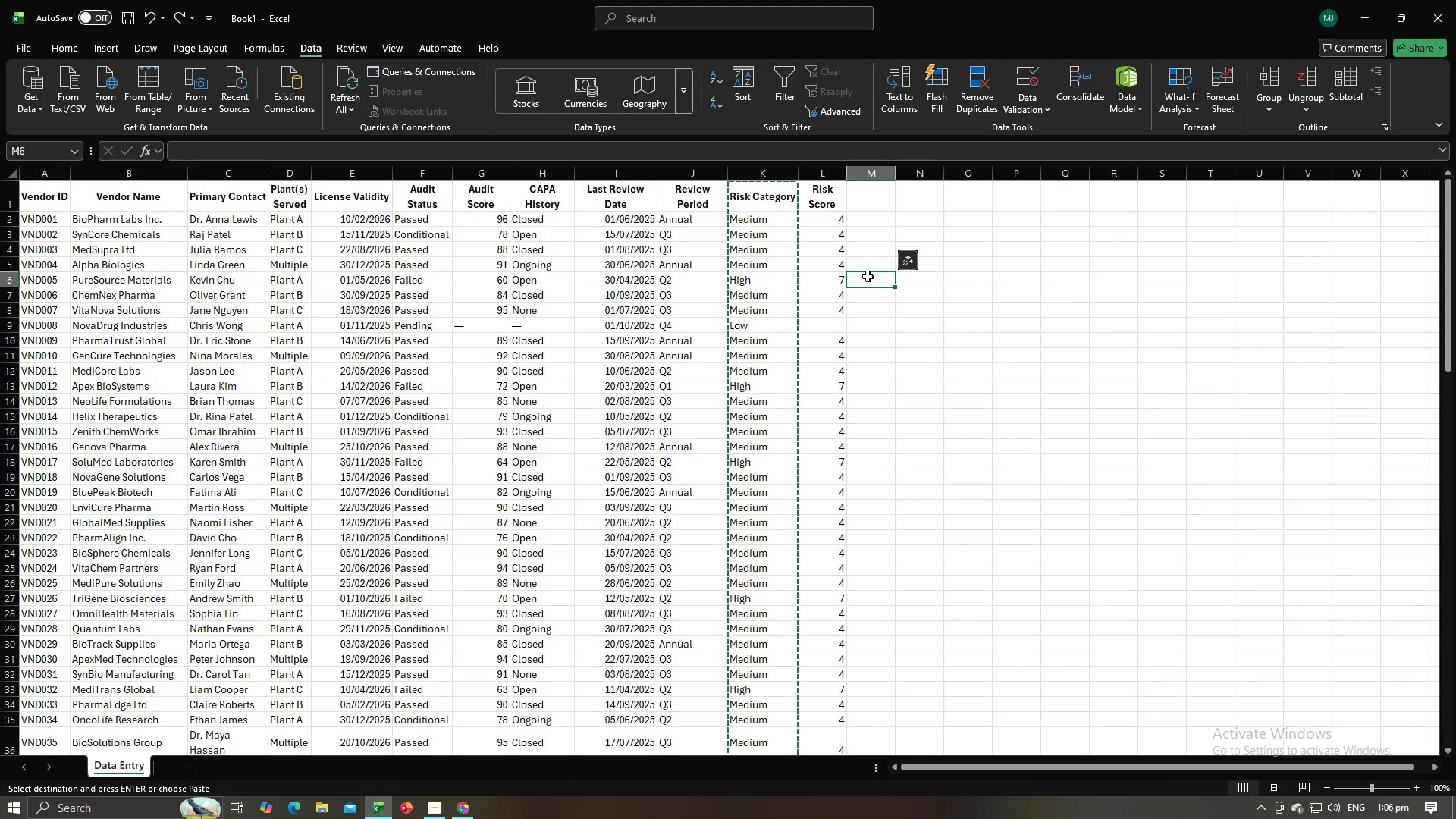 
double_click([934, 288])
 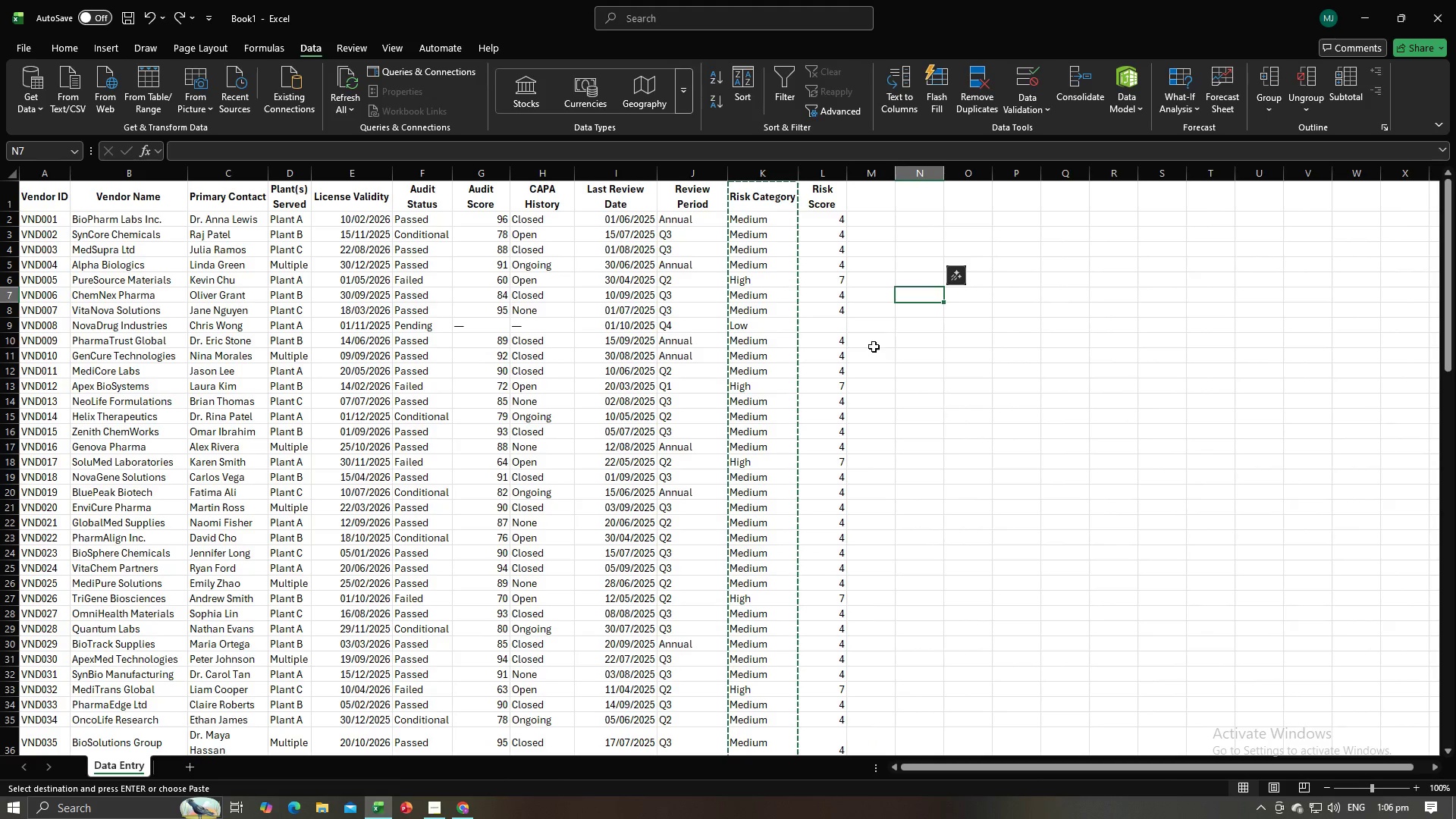 
triple_click([874, 347])
 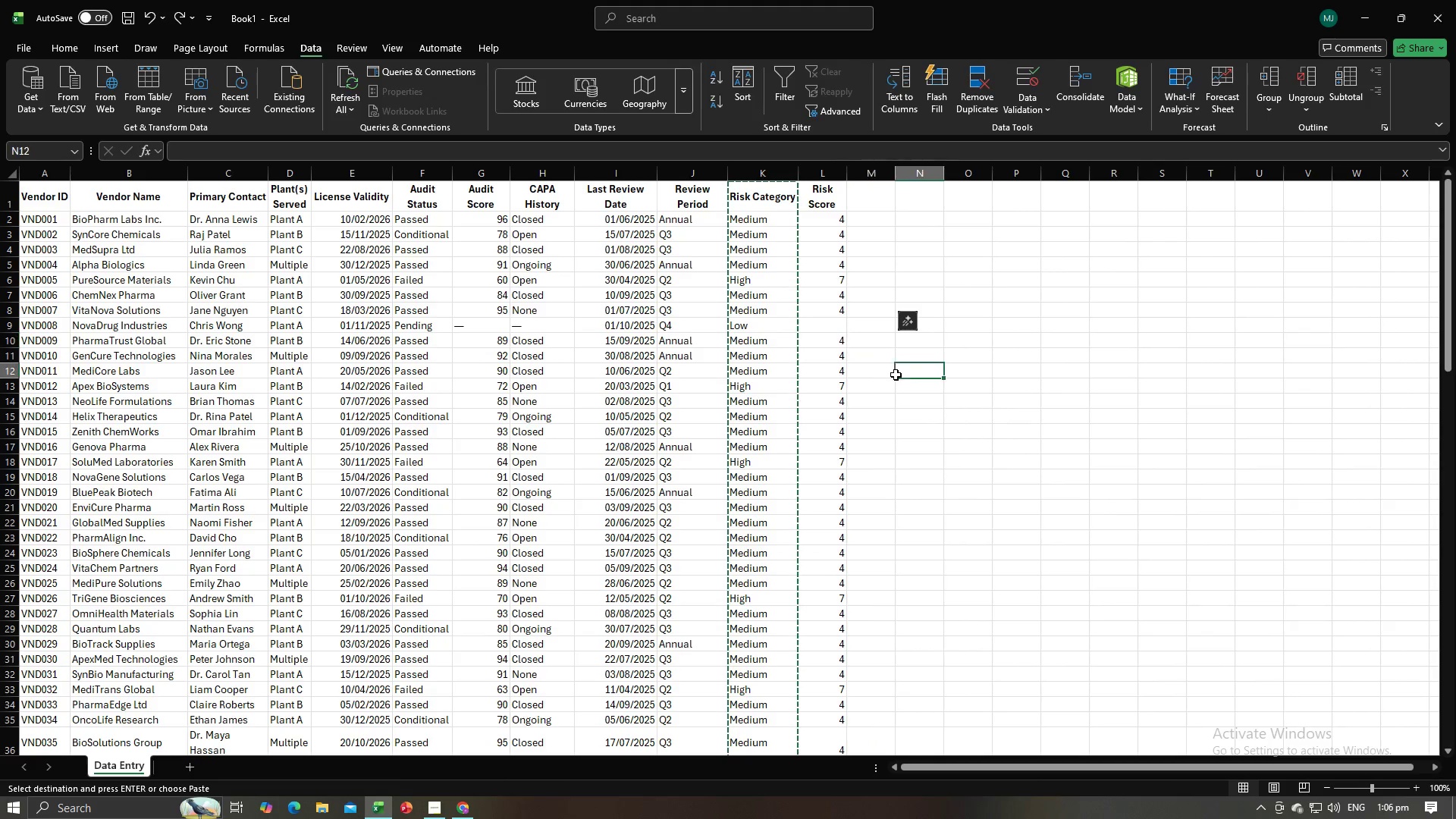 
triple_click([896, 375])
 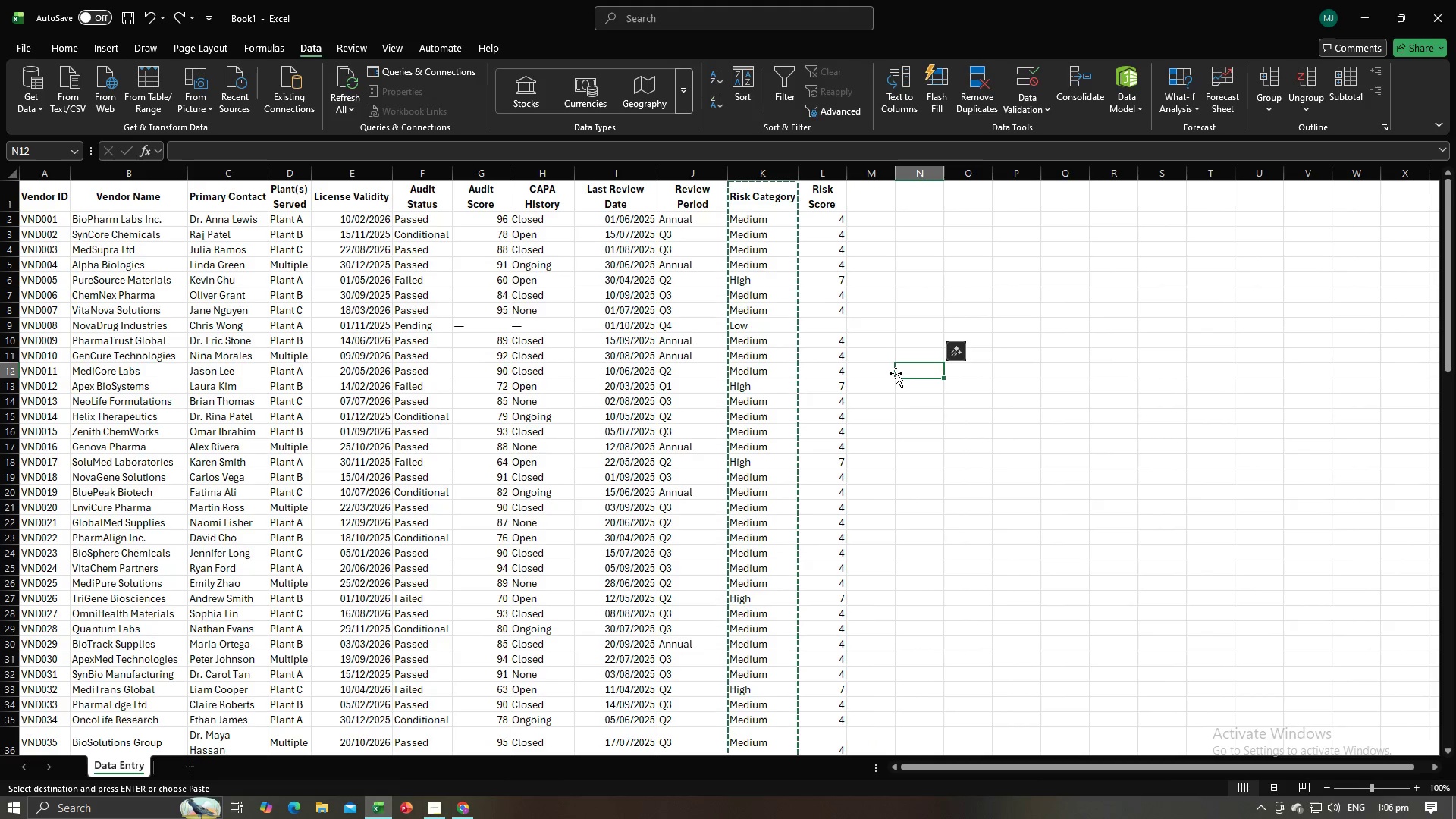 
type(bvbv)
key(Backspace)
key(Backspace)
key(Backspace)
key(Backspace)
 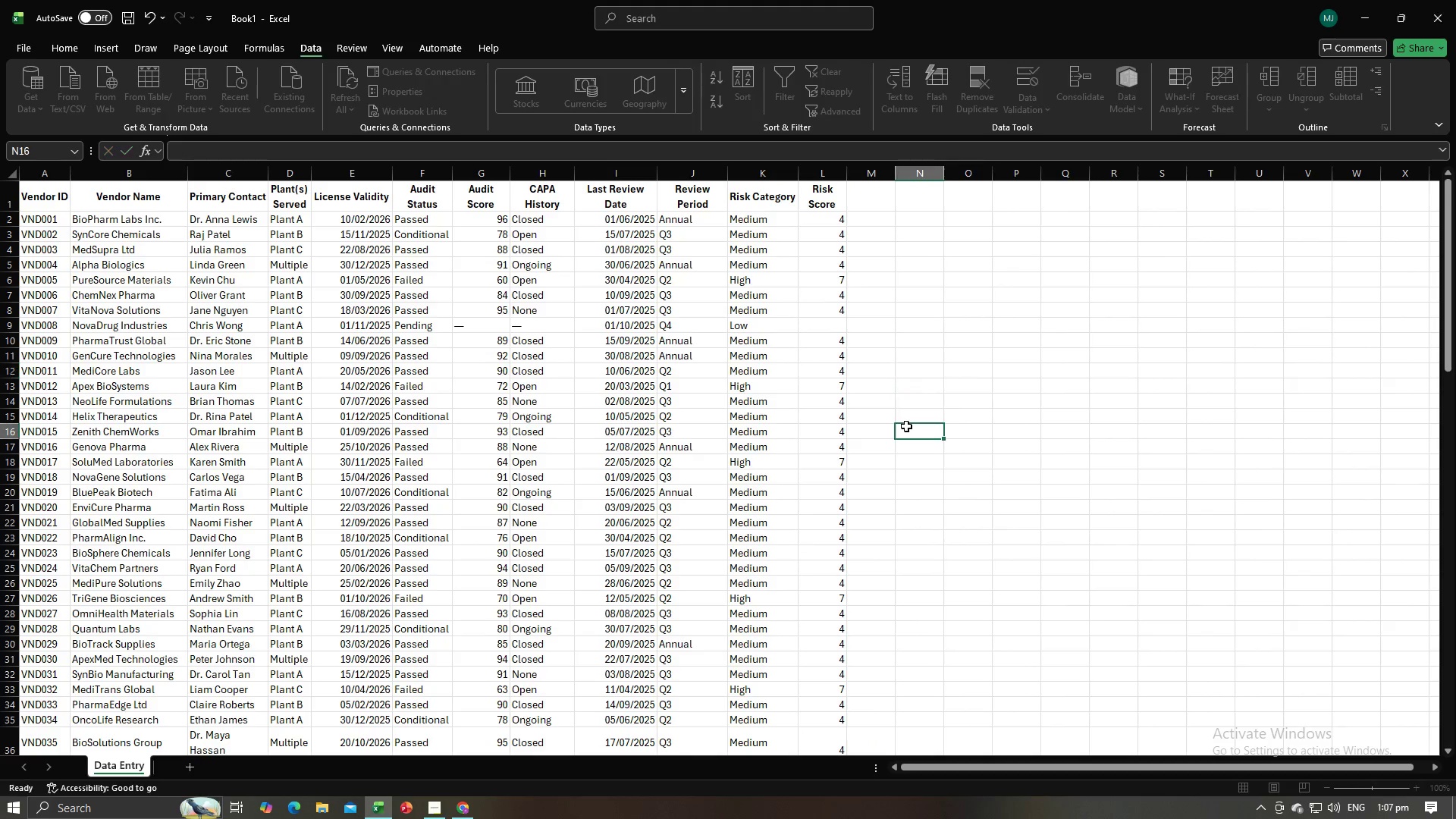 
left_click([906, 426])
 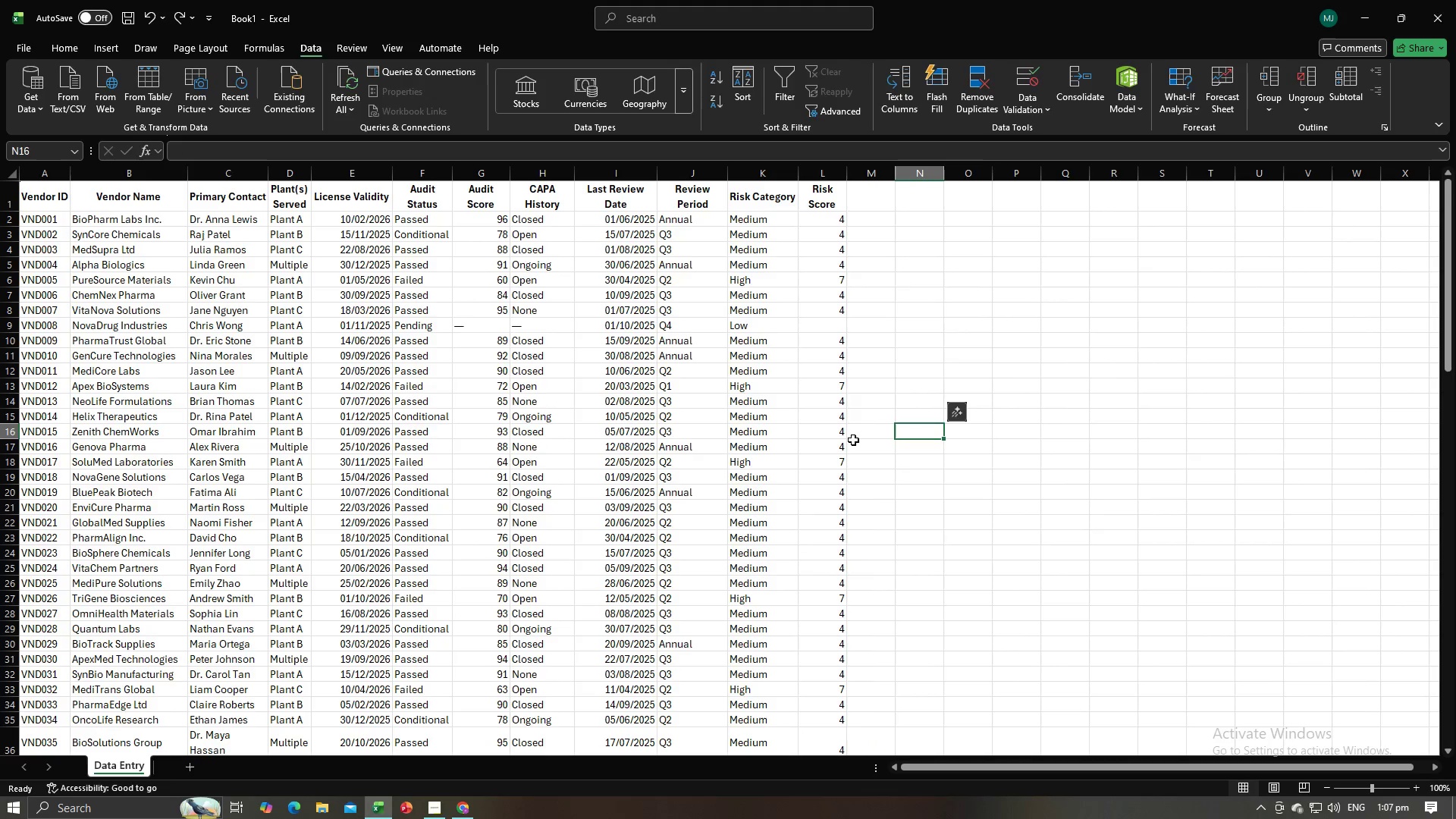 
key(Alt+AltLeft)
 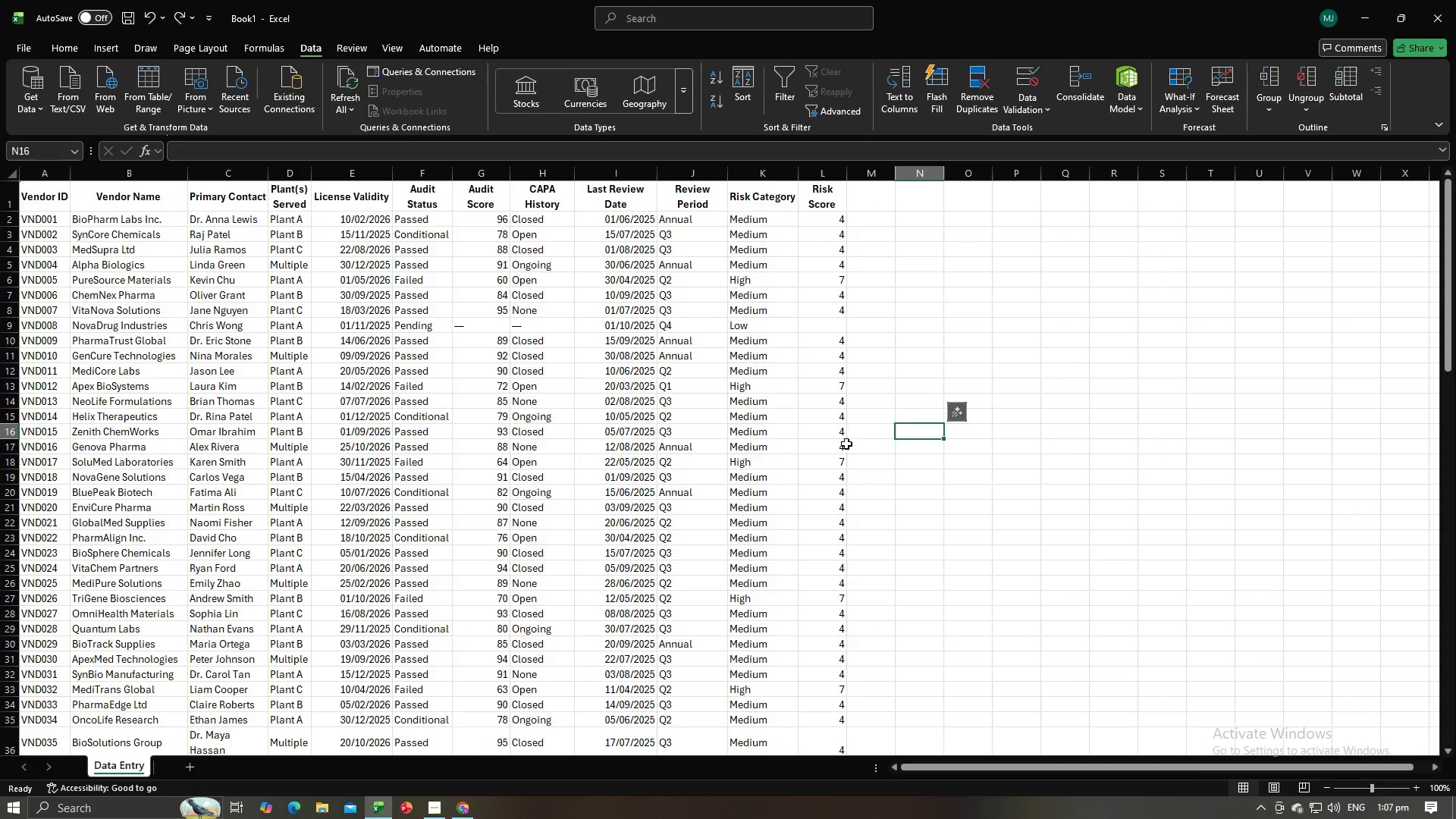 
key(Alt+Tab)
 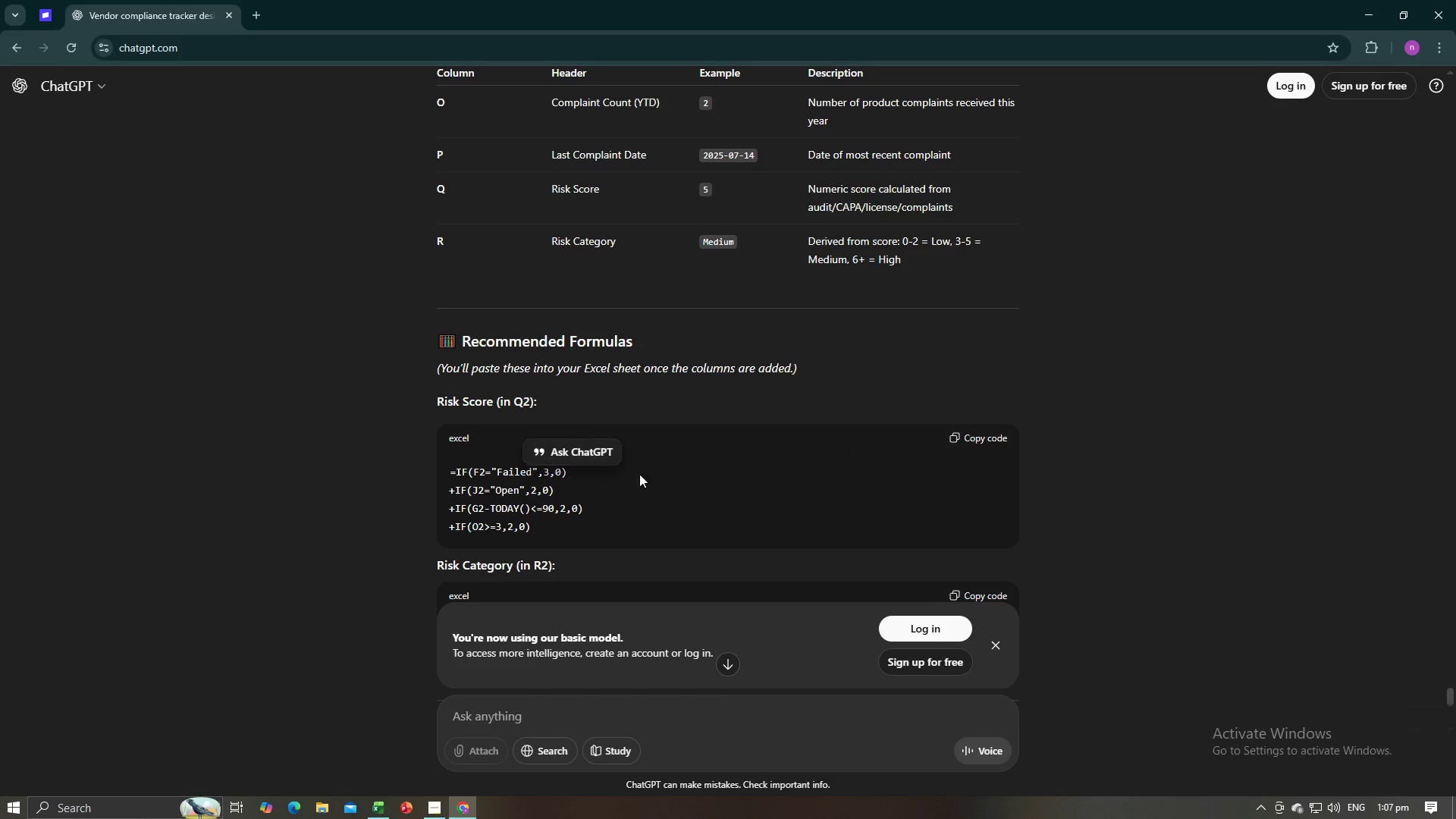 
scroll: coordinate [728, 462], scroll_direction: up, amount: 99.0